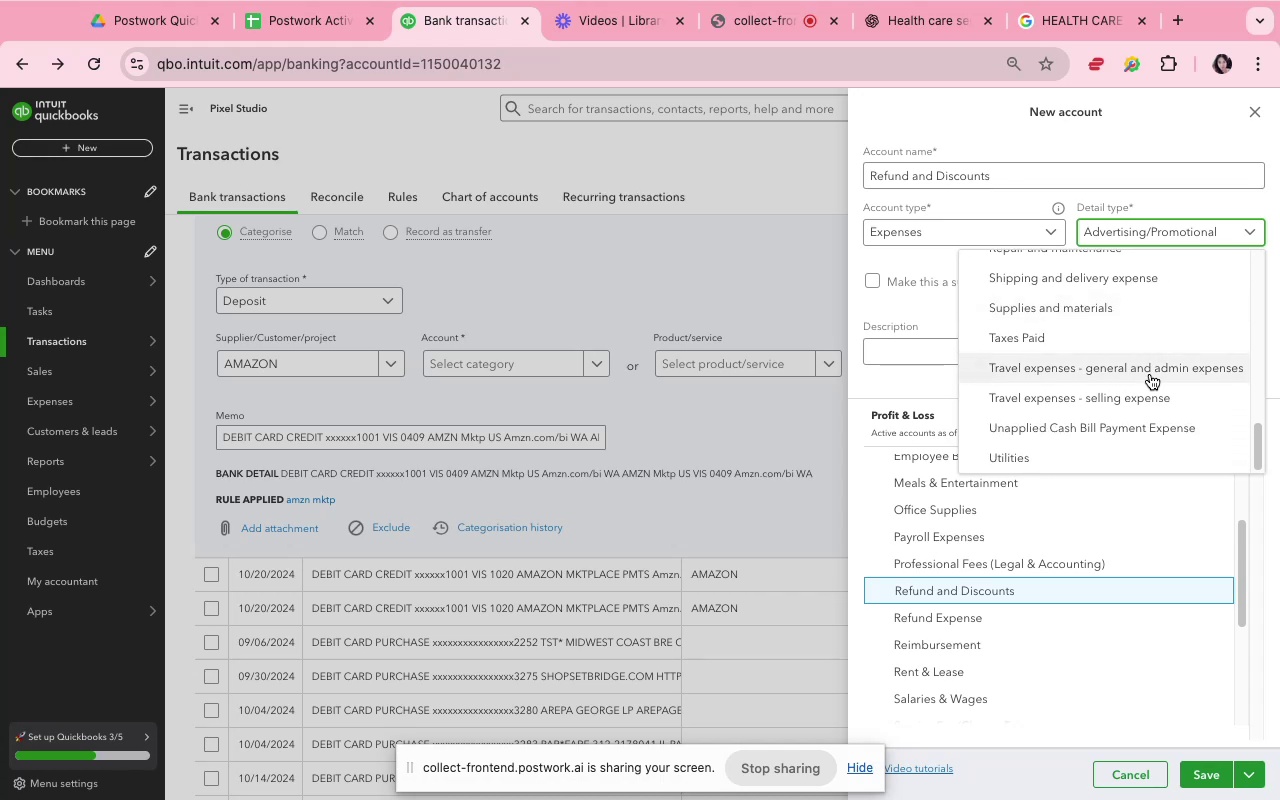 
scroll: coordinate [1150, 374], scroll_direction: up, amount: 15.0
 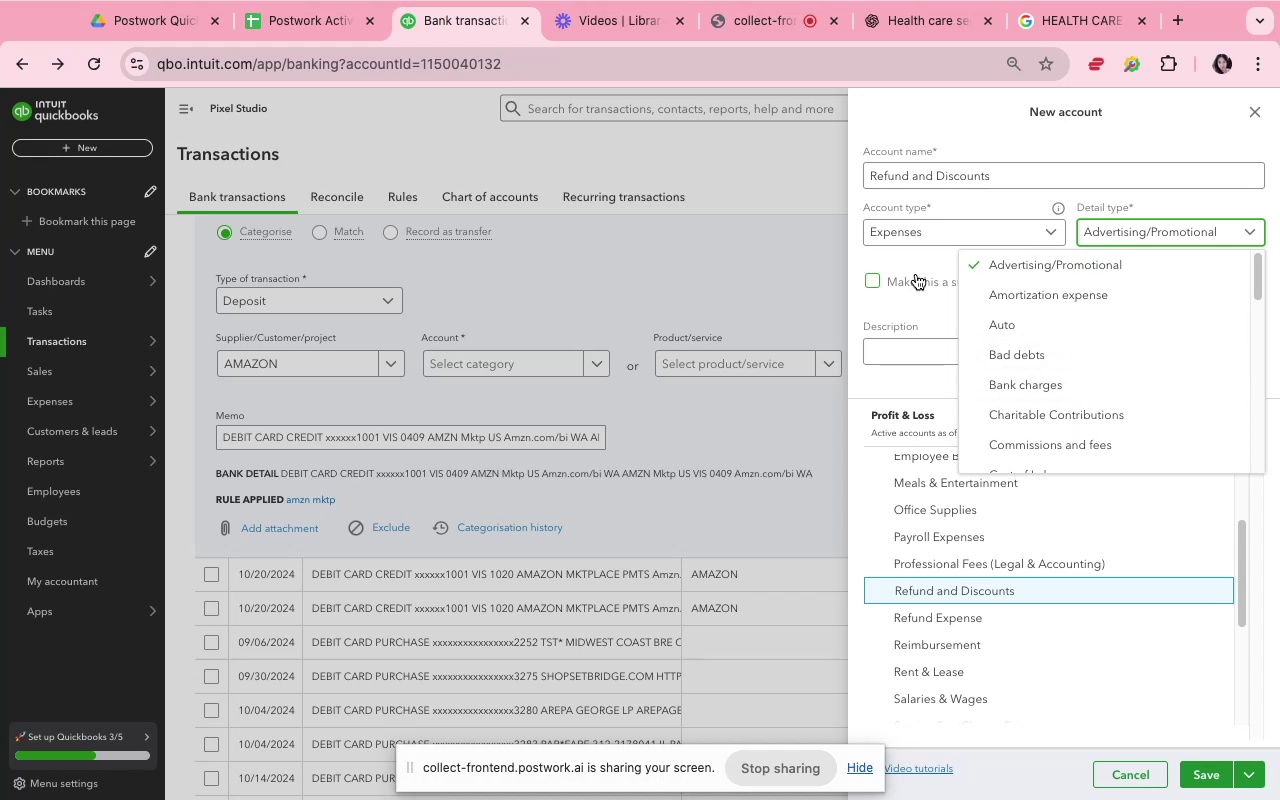 
left_click([916, 258])
 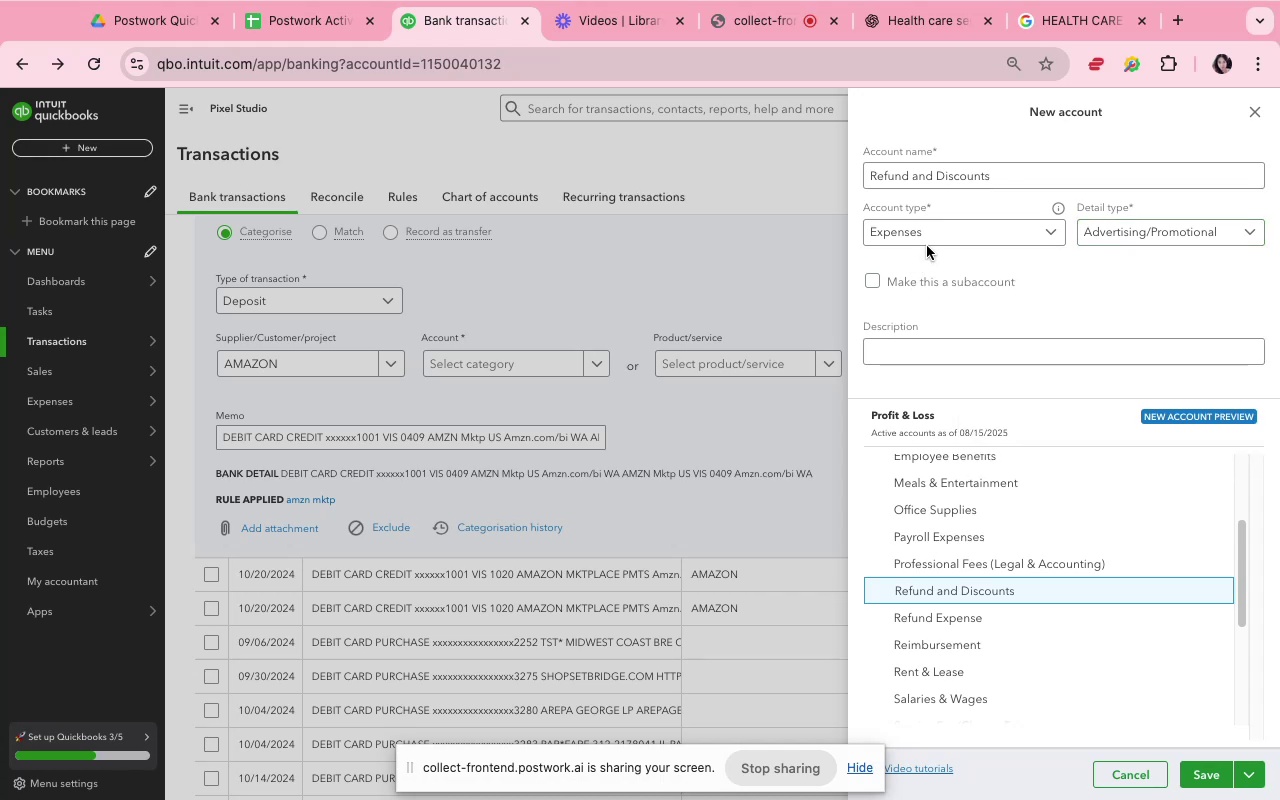 
left_click([928, 242])
 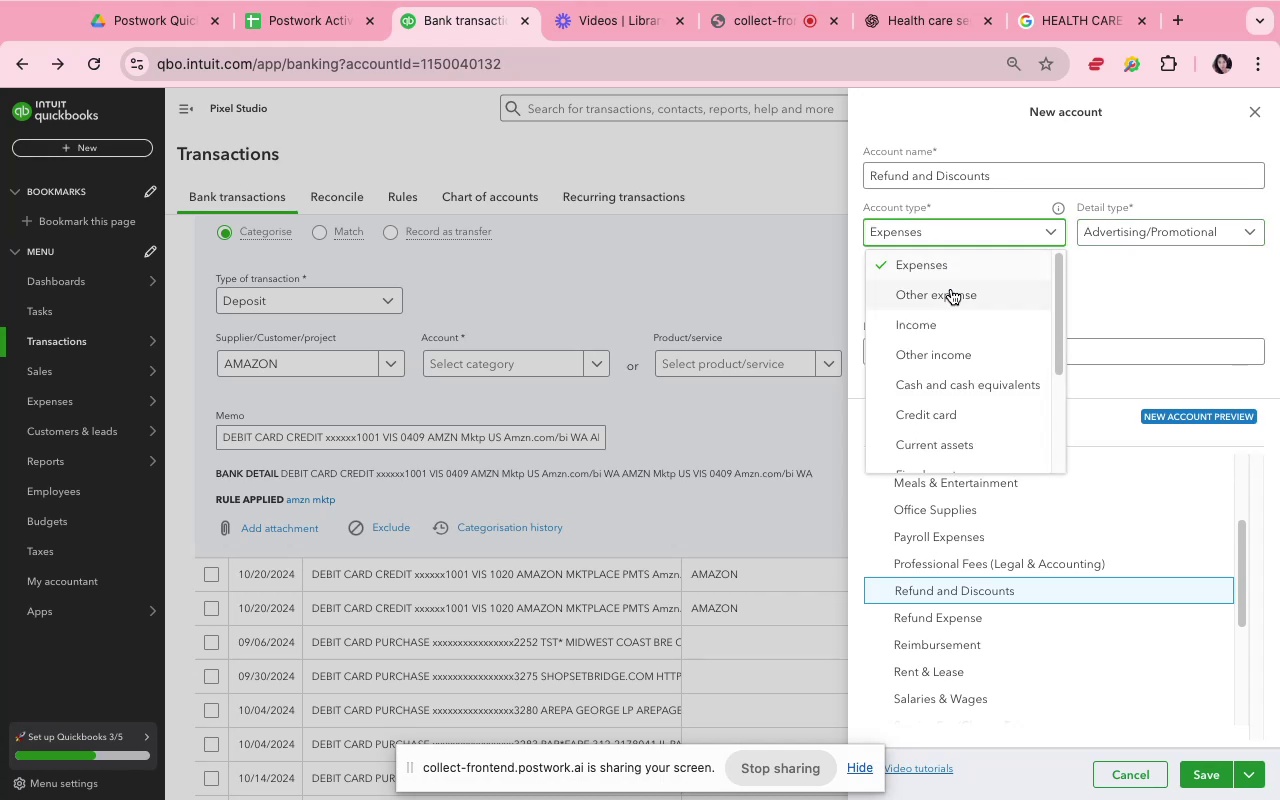 
left_click([953, 294])
 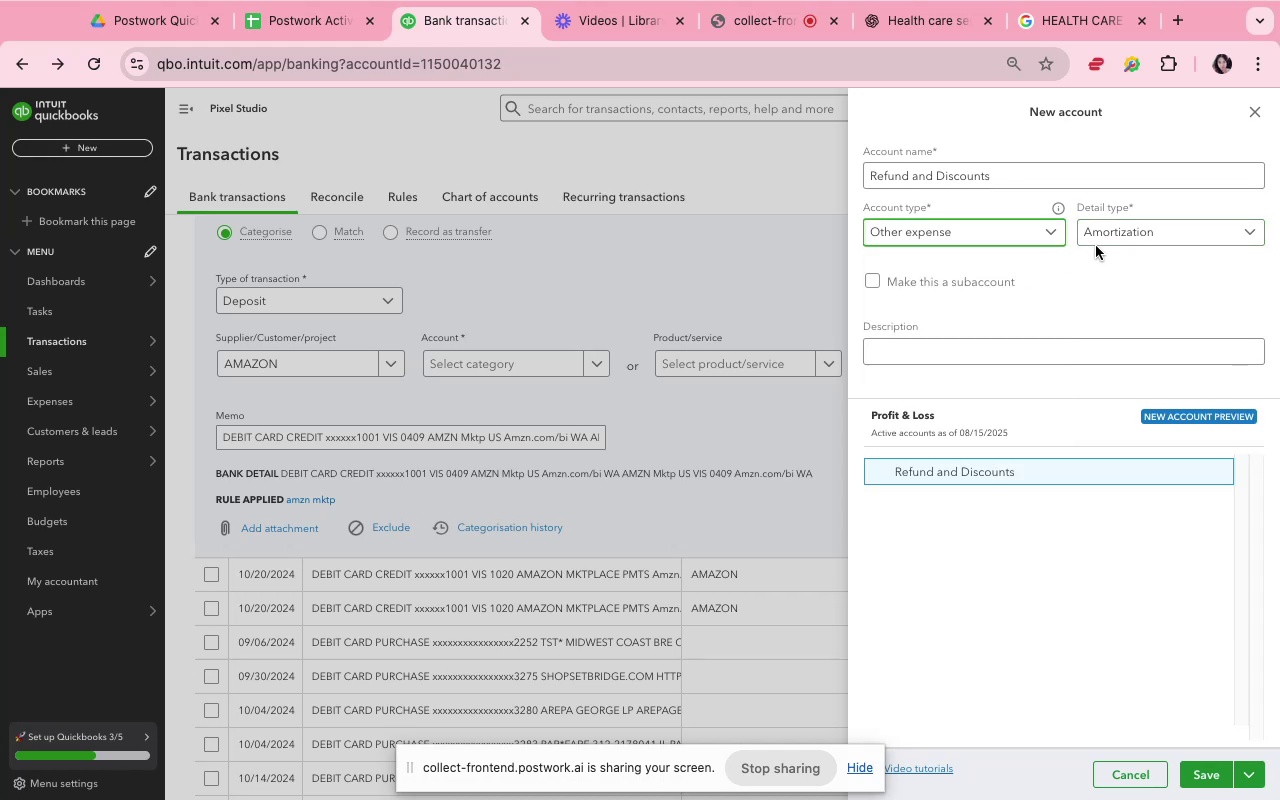 
left_click([1102, 234])
 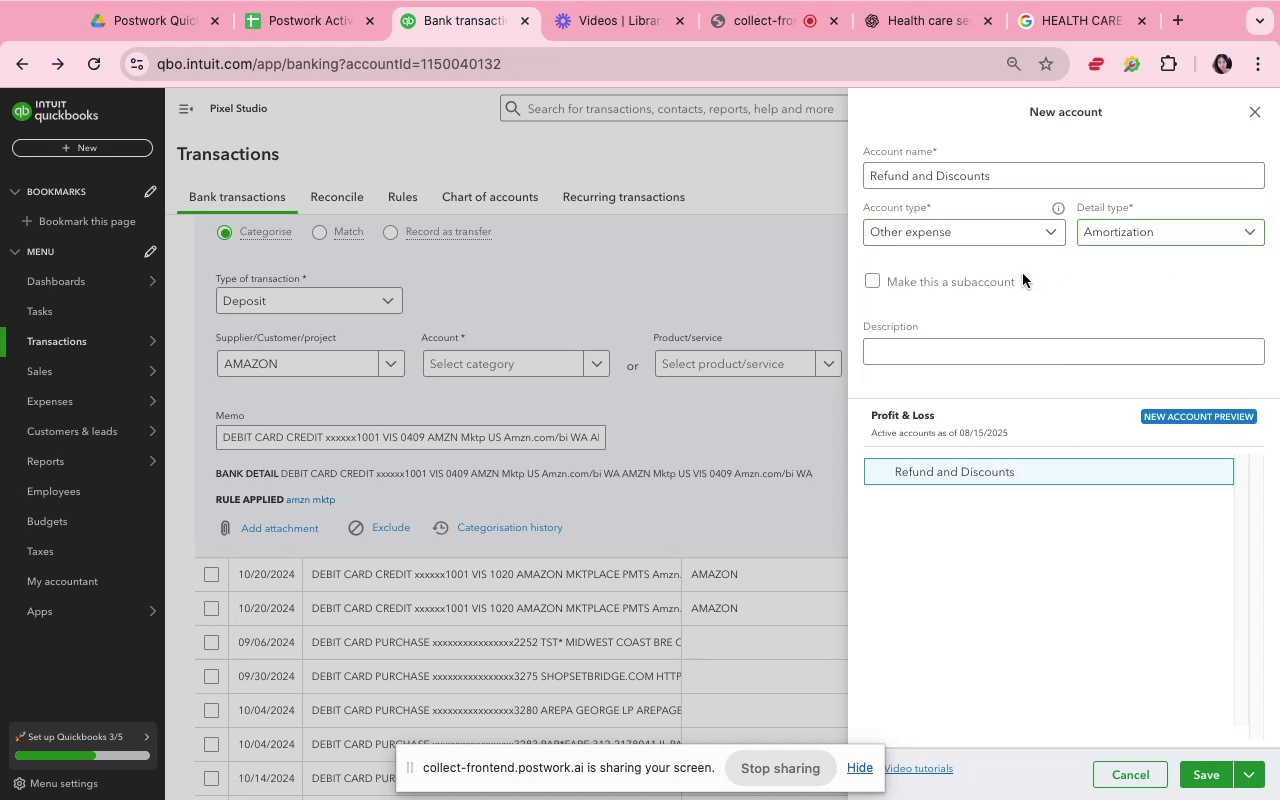 
left_click([1017, 236])
 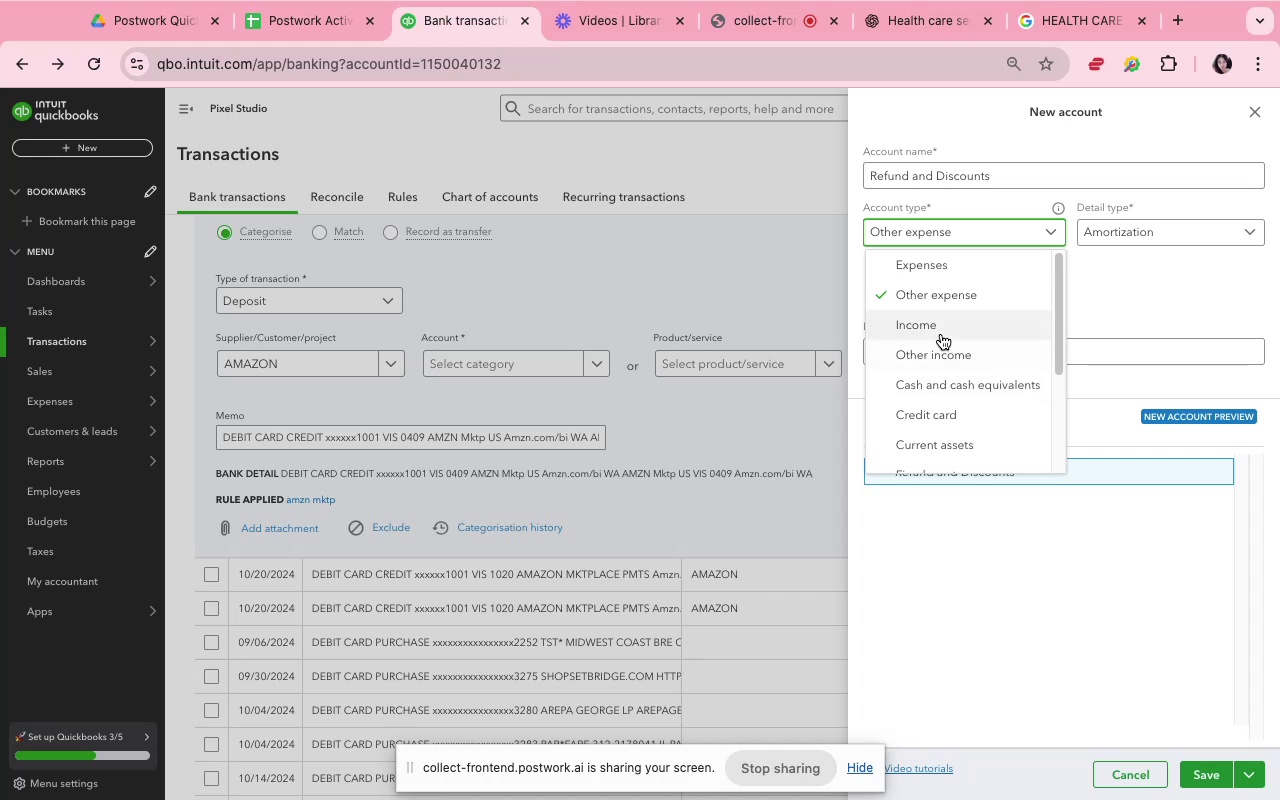 
scroll: coordinate [952, 420], scroll_direction: down, amount: 3.0
 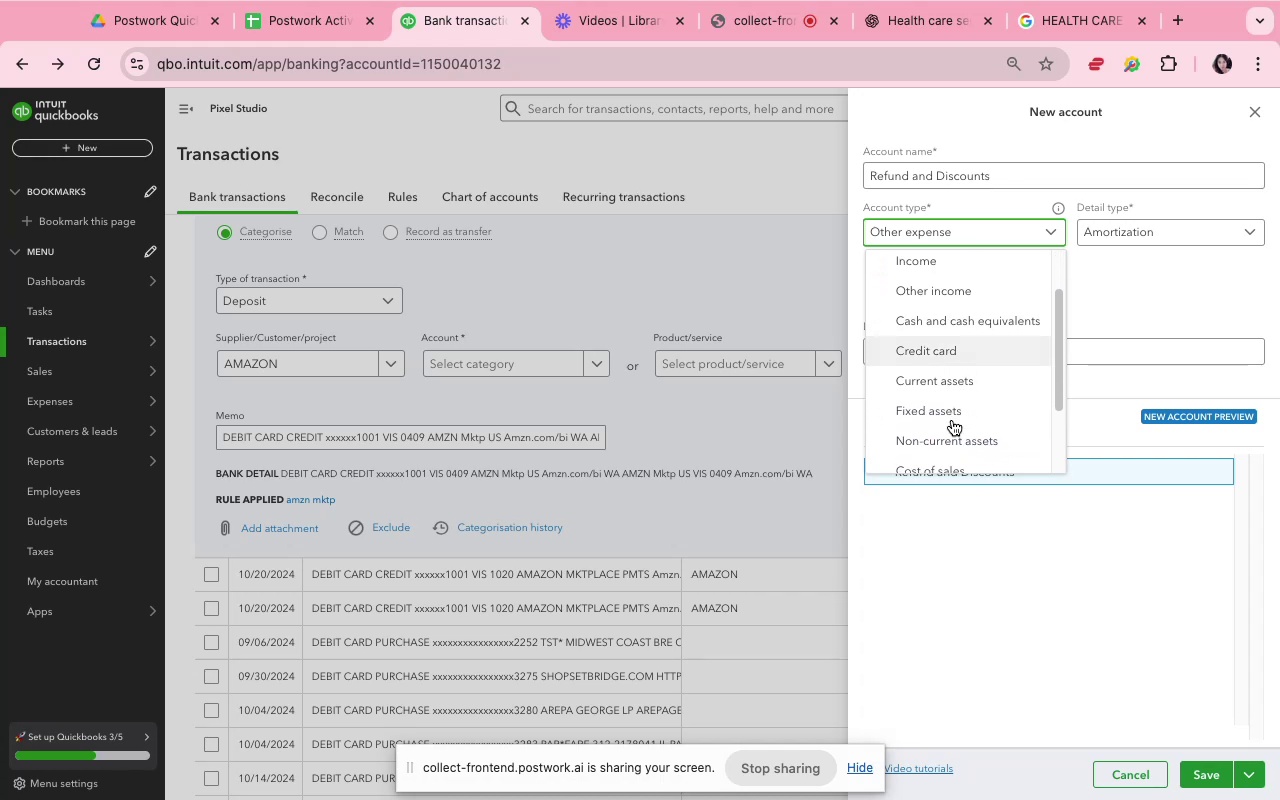 
scroll: coordinate [952, 420], scroll_direction: up, amount: 3.0
 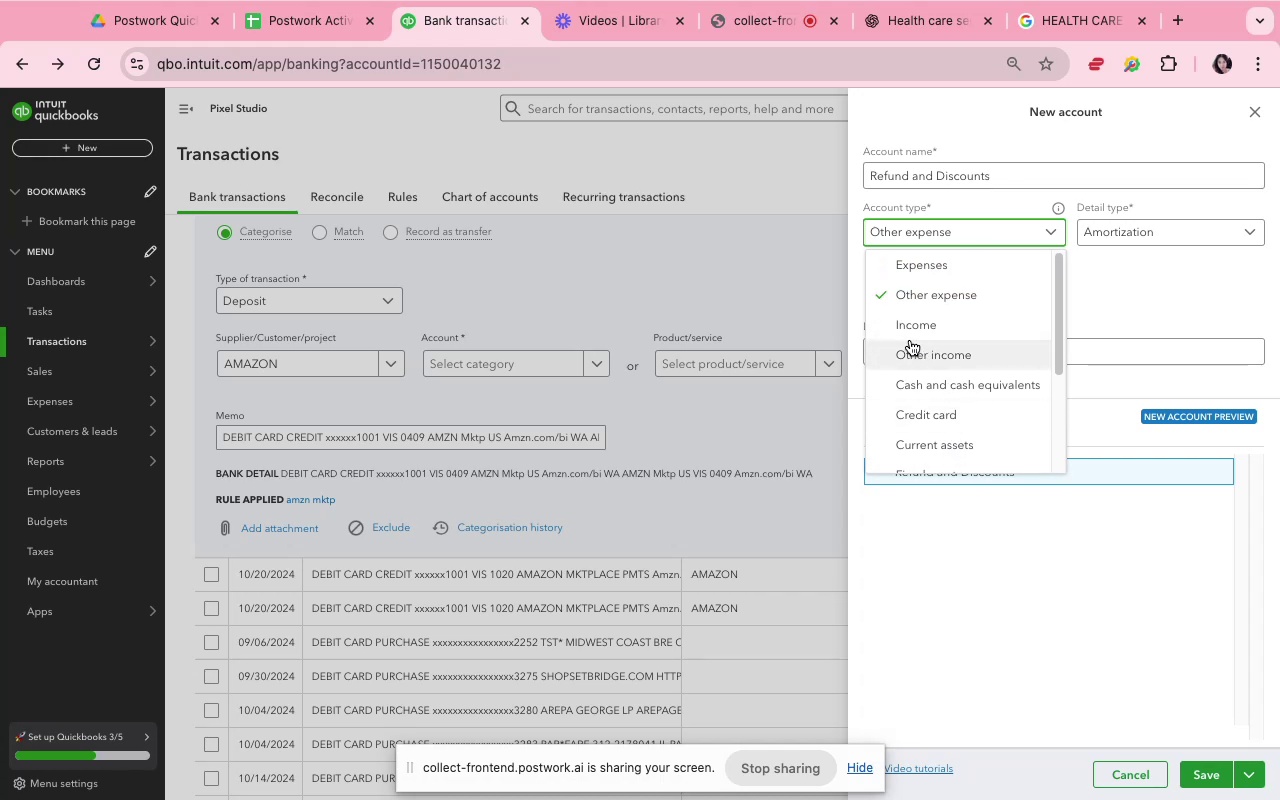 
left_click([910, 339])
 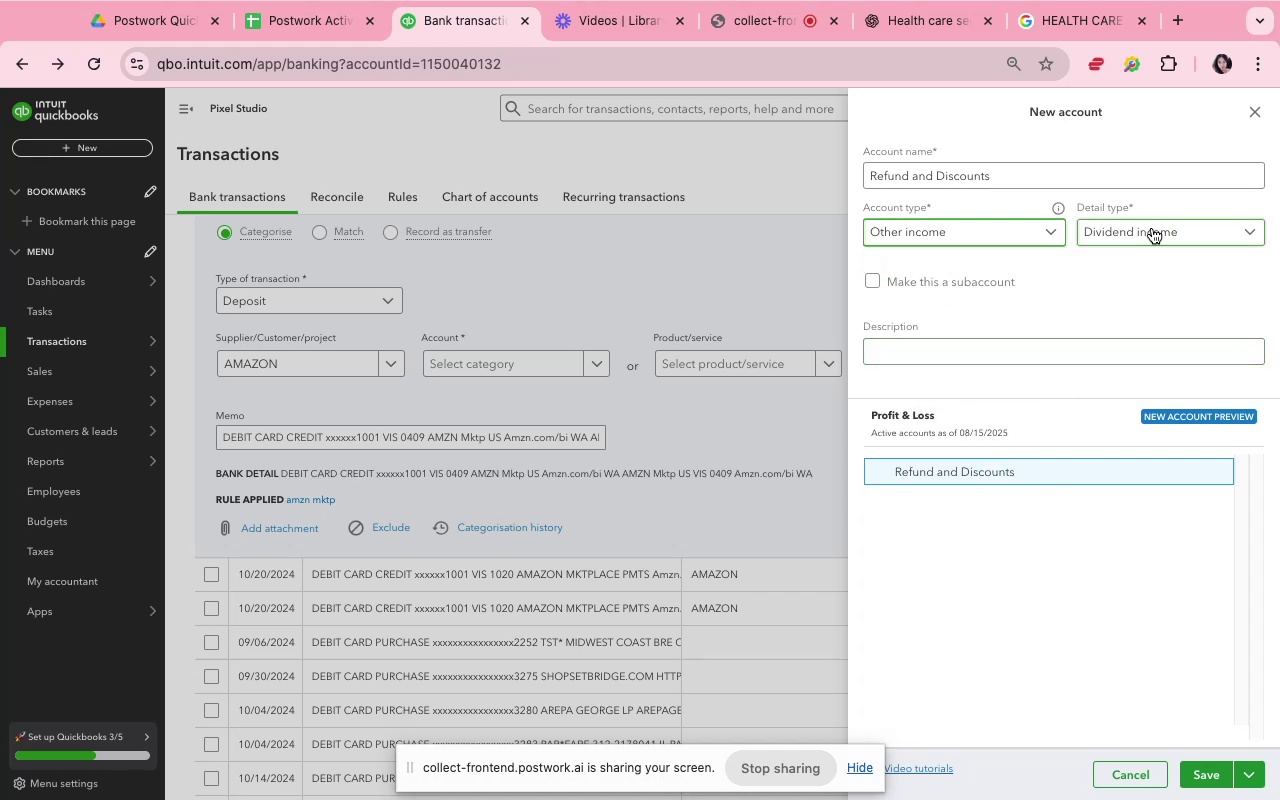 
left_click([1007, 237])
 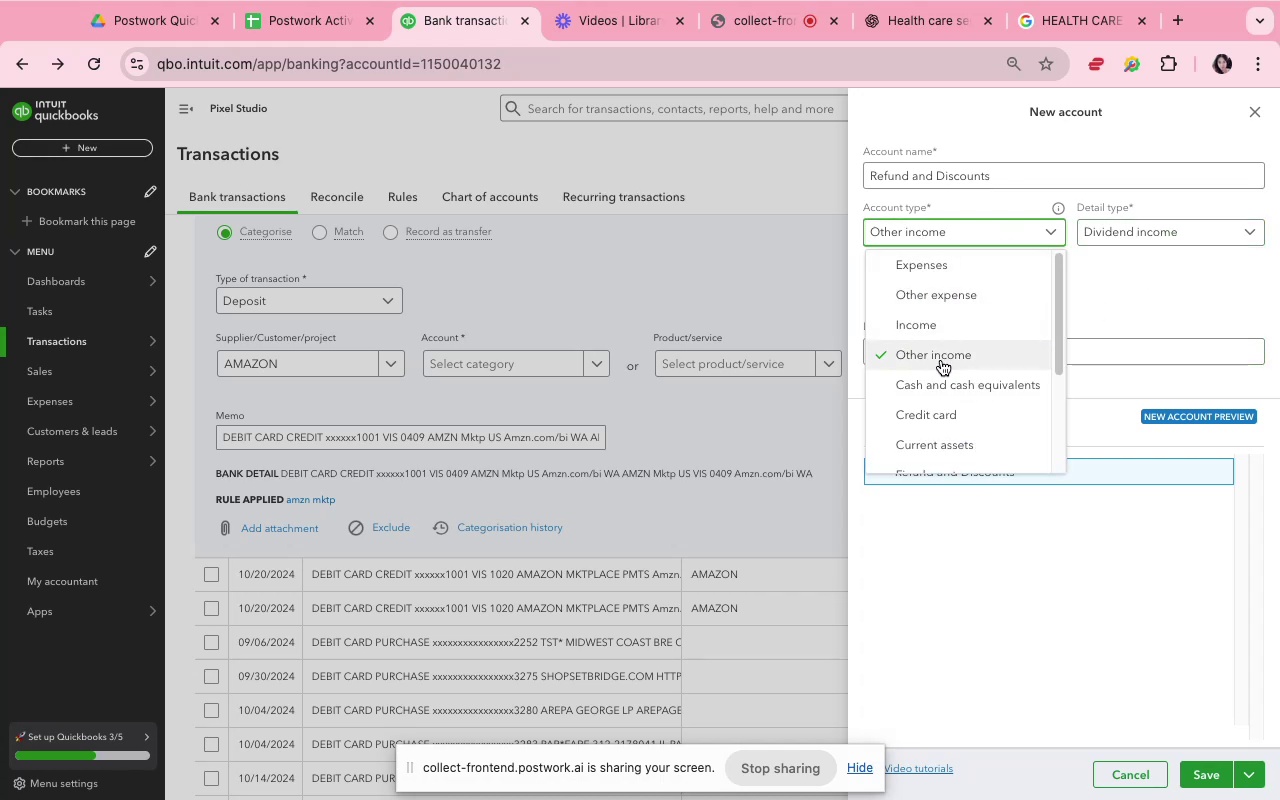 
left_click([935, 329])
 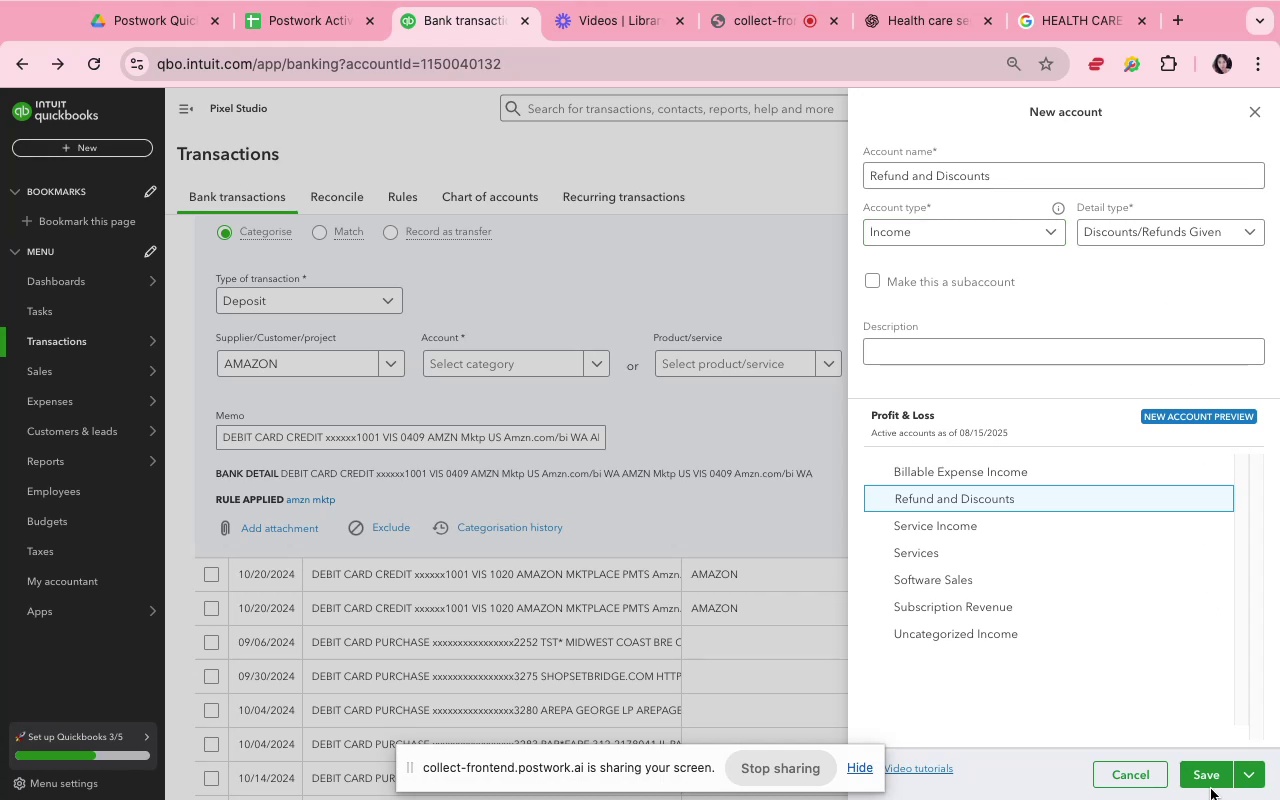 
left_click([1206, 781])
 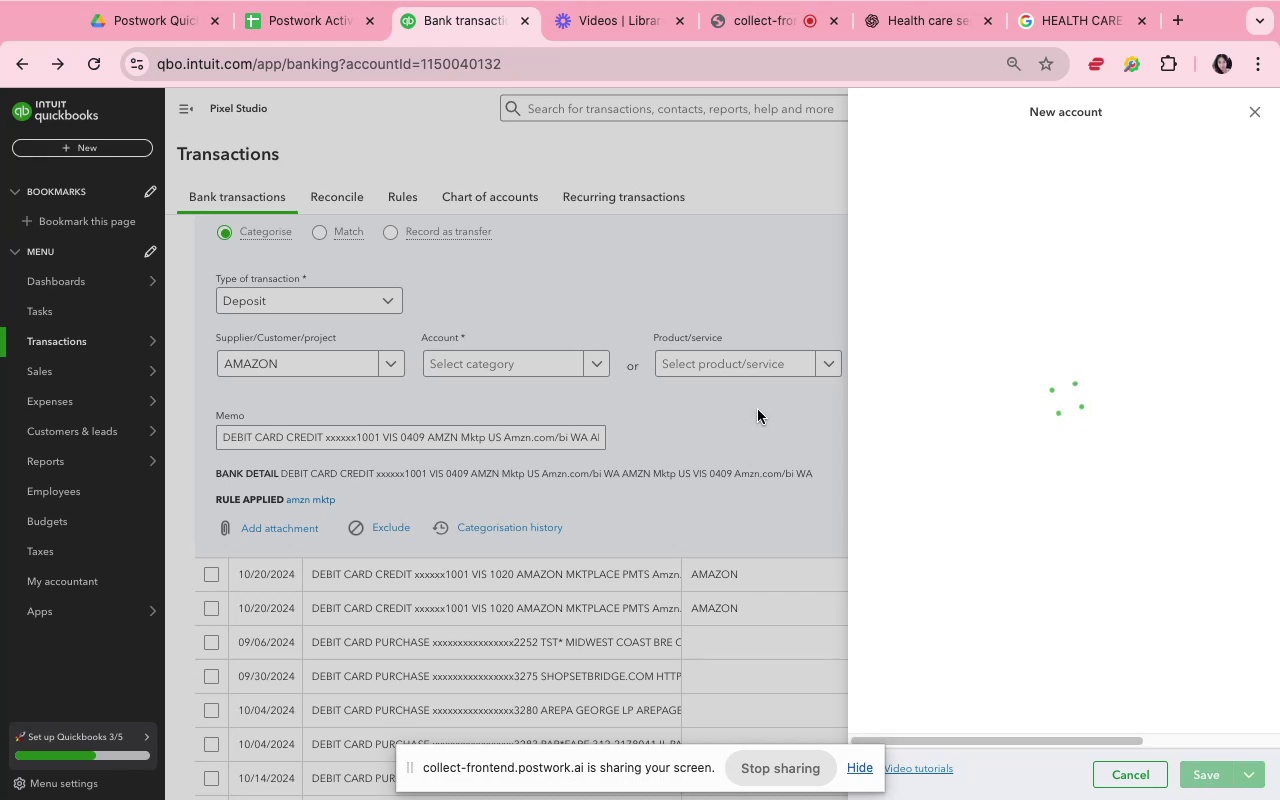 
wait(9.44)
 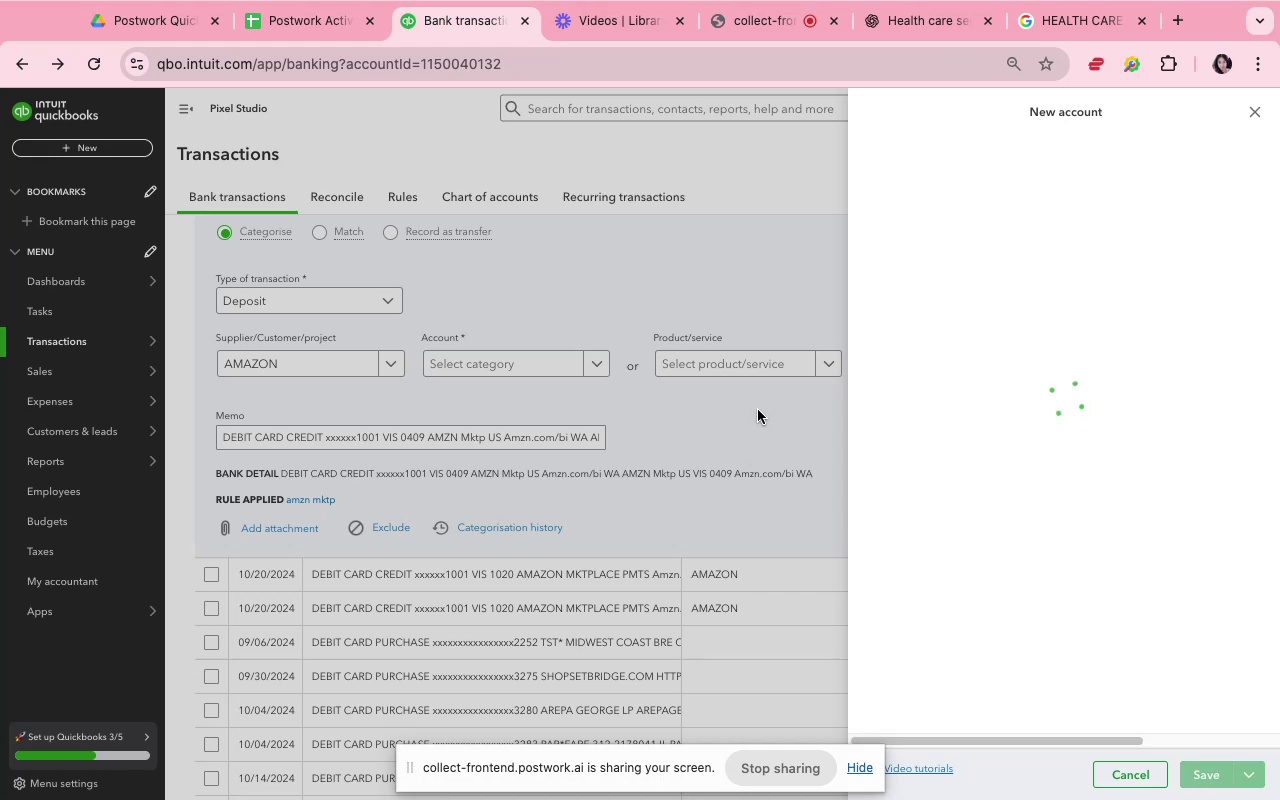 
left_click([298, 515])
 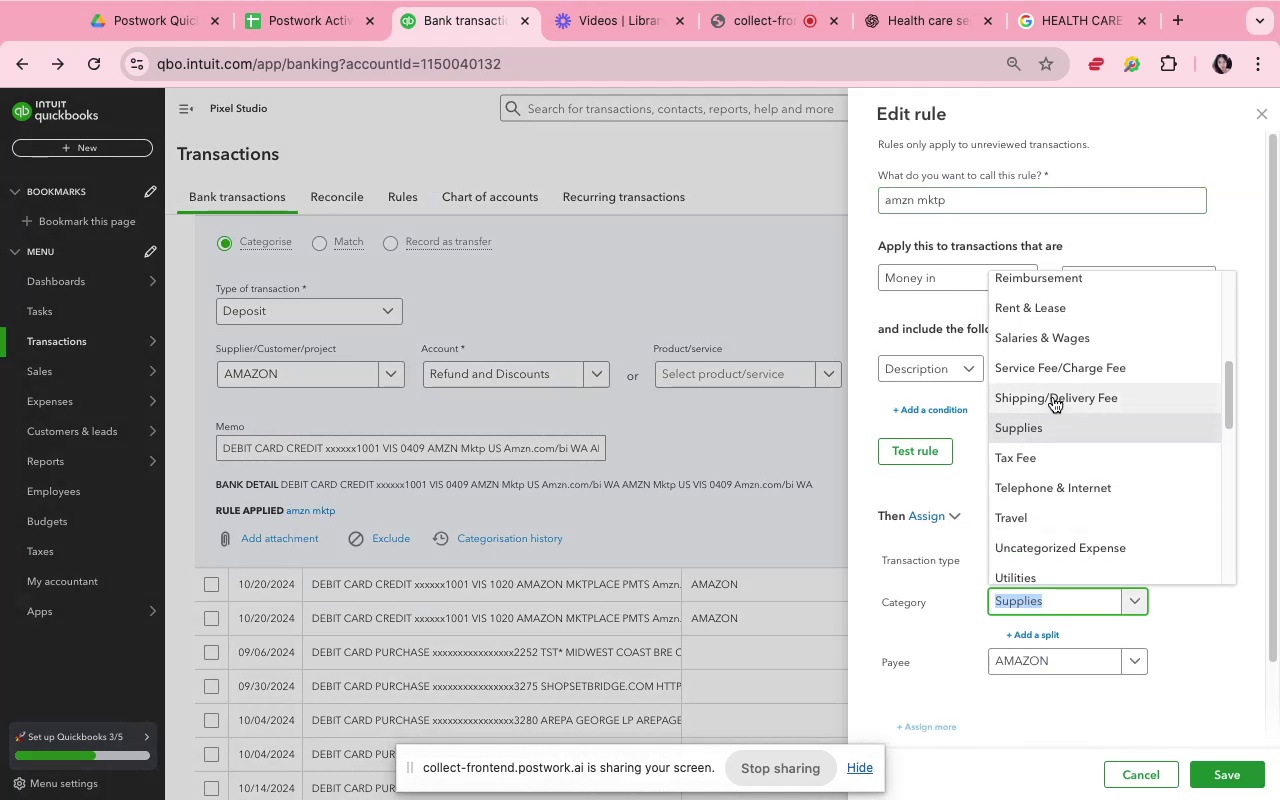 
wait(7.24)
 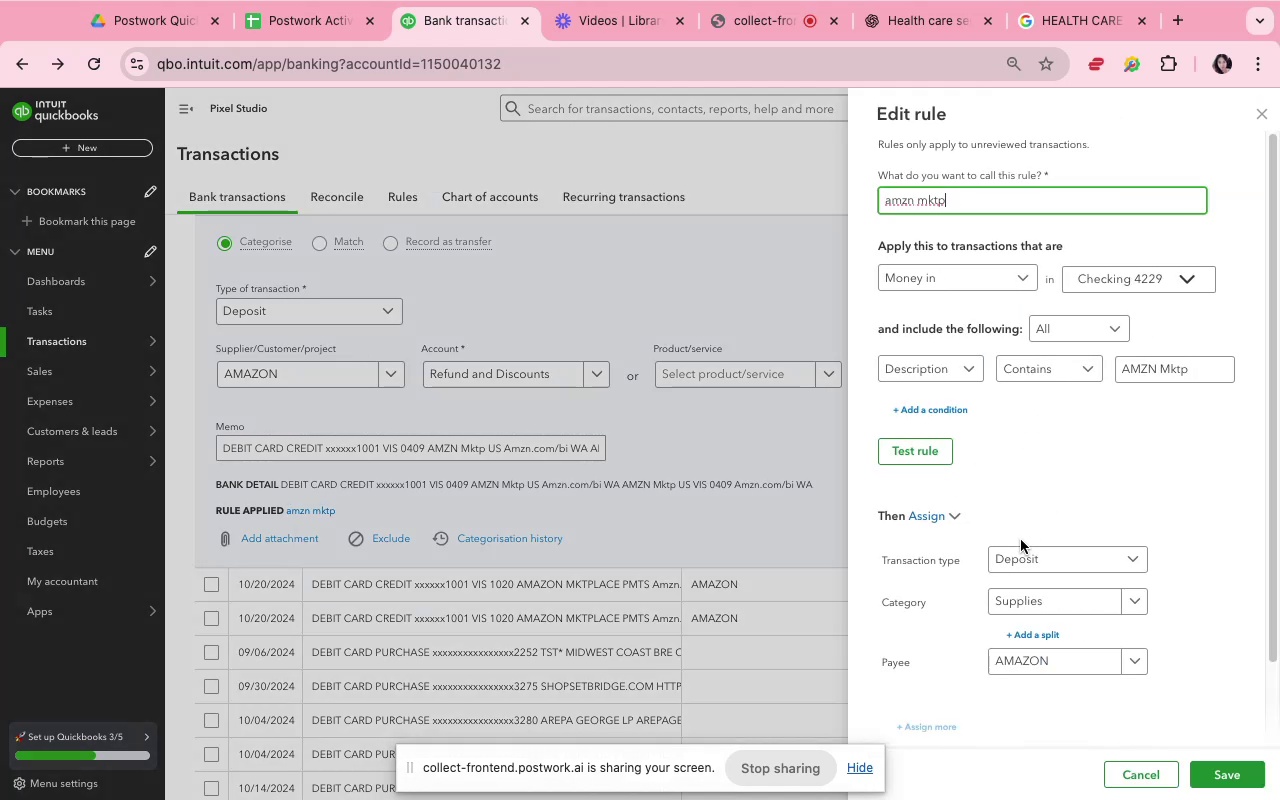 
scroll: coordinate [1078, 496], scroll_direction: up, amount: 5.0
 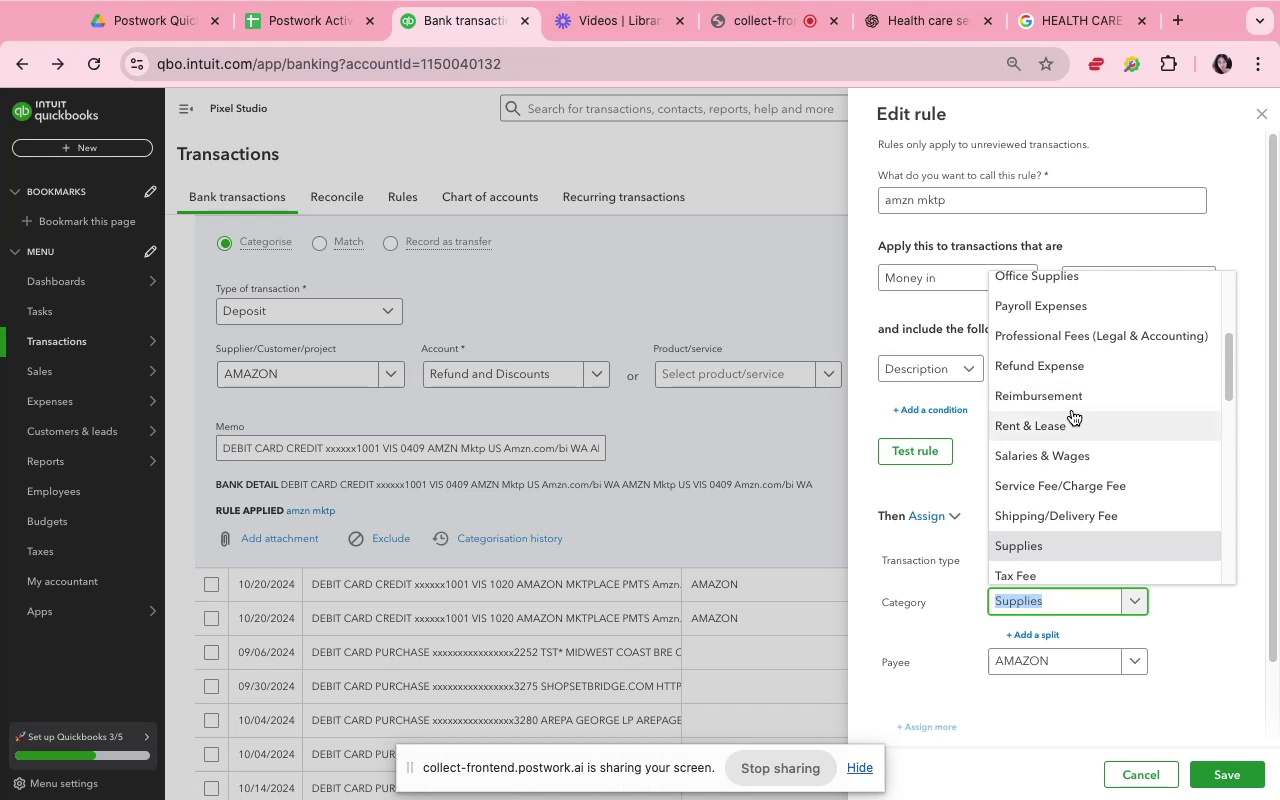 
scroll: coordinate [1089, 480], scroll_direction: down, amount: 7.0
 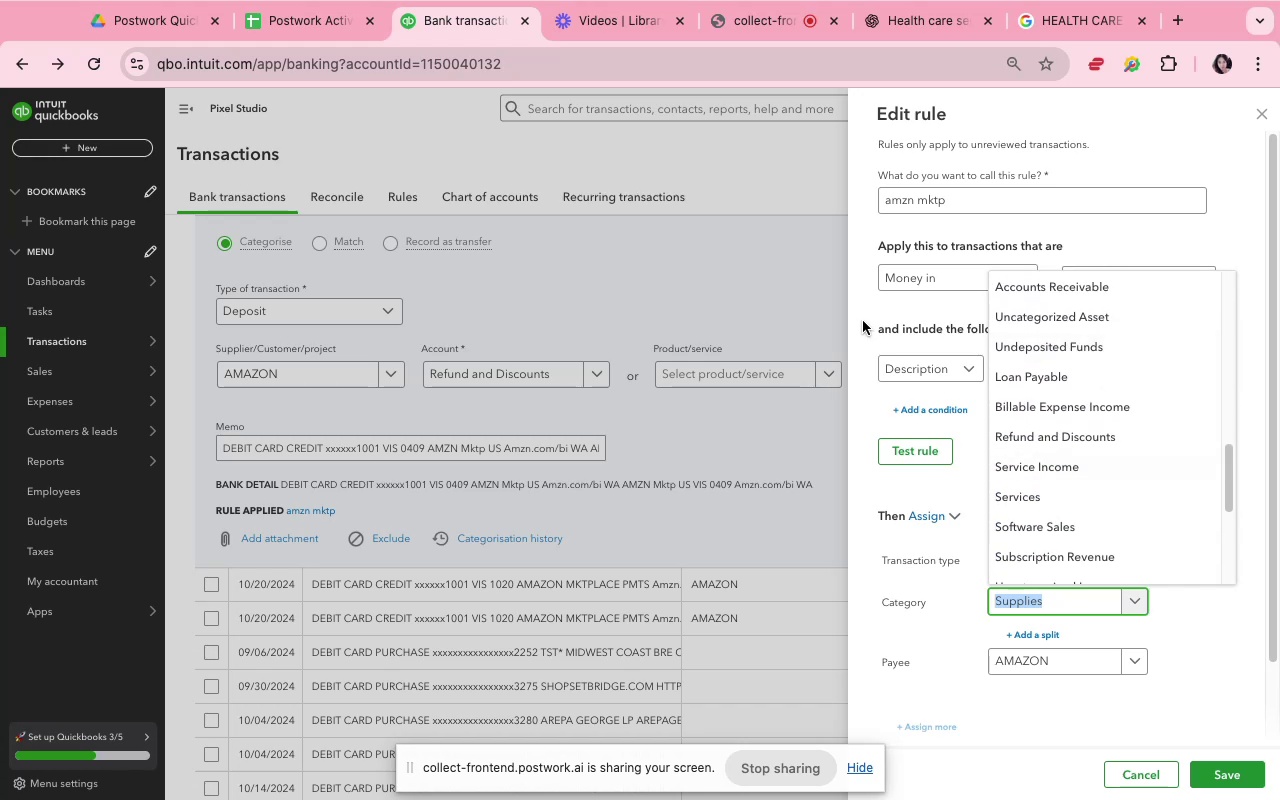 
left_click([1052, 437])
 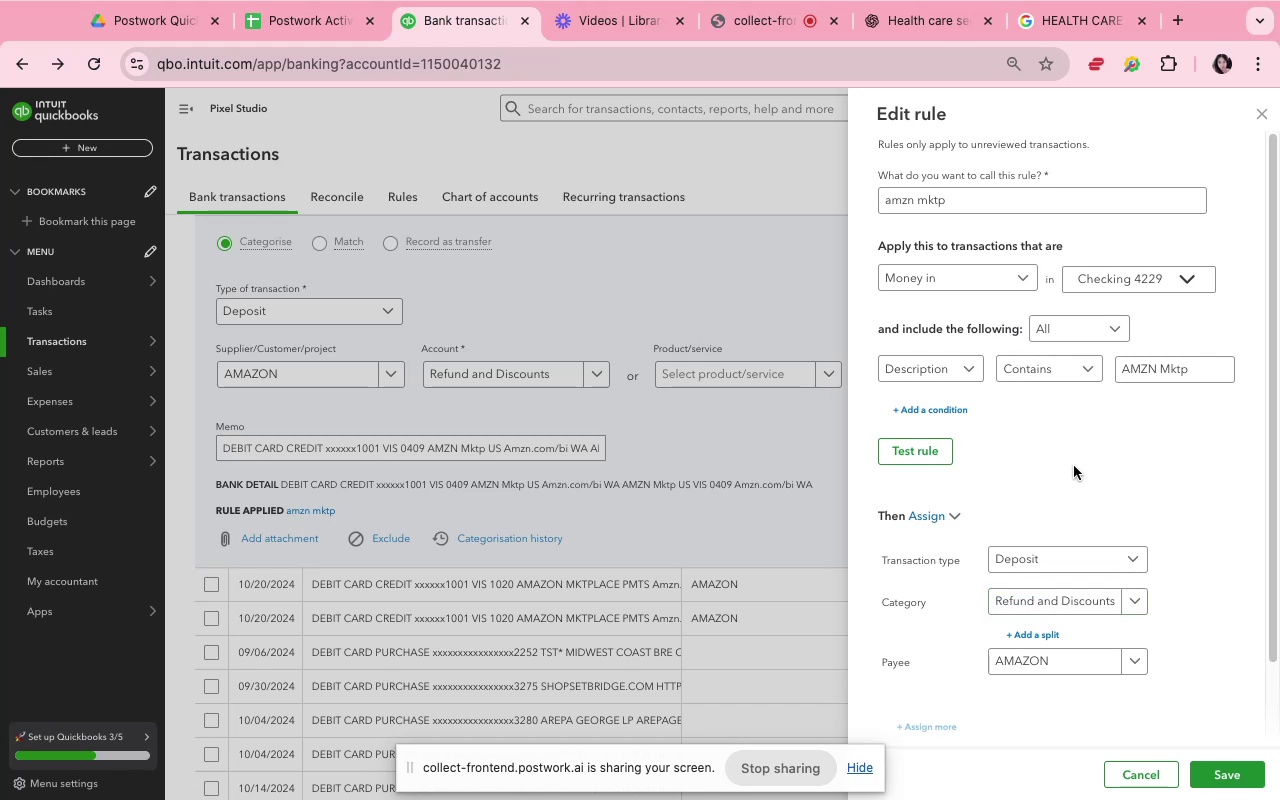 
left_click([1074, 466])
 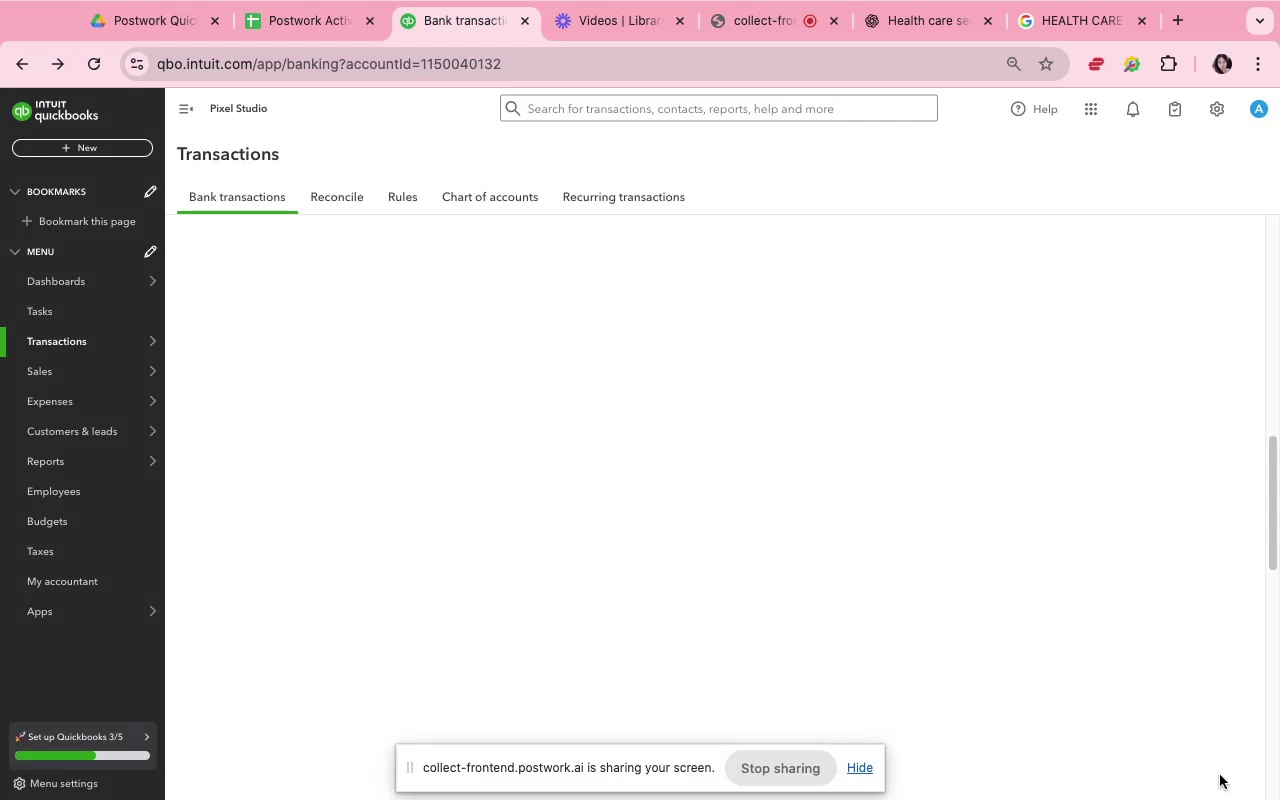 
wait(5.44)
 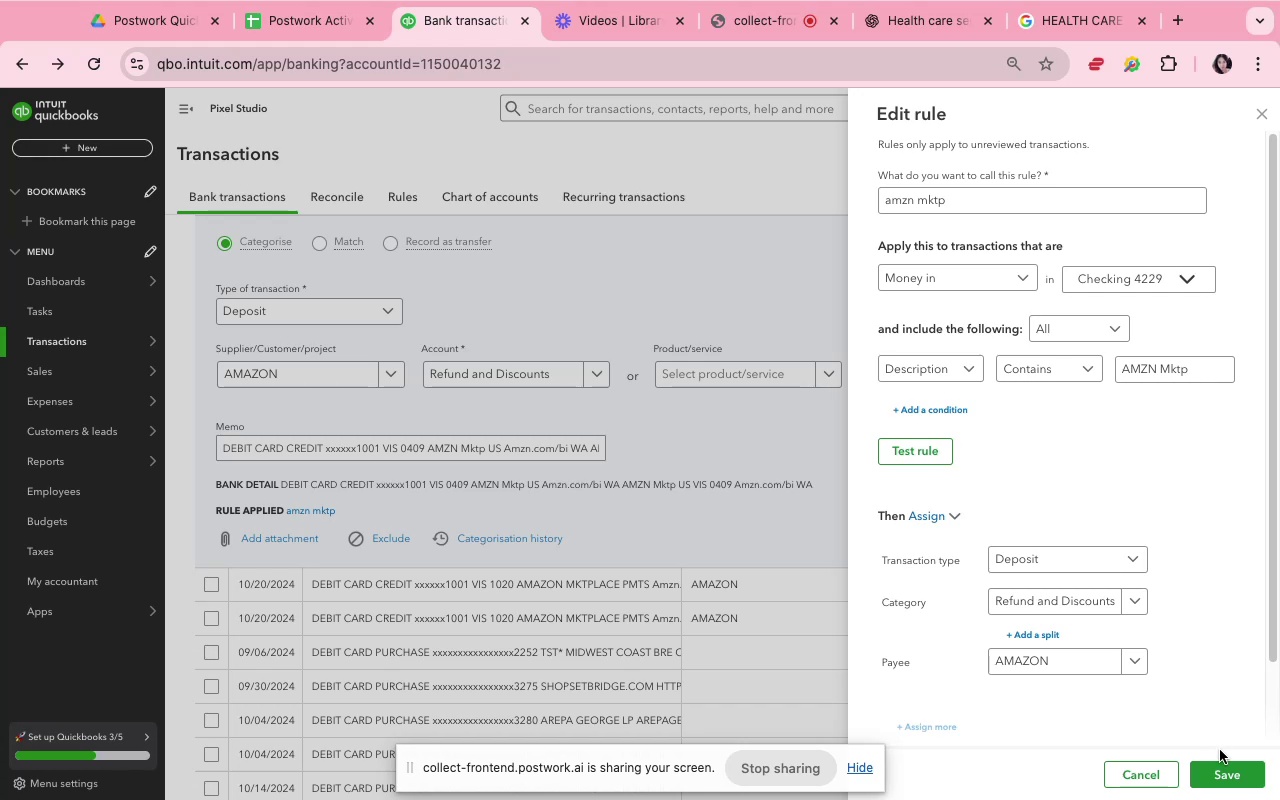 
scroll: coordinate [1061, 613], scroll_direction: down, amount: 8.0
 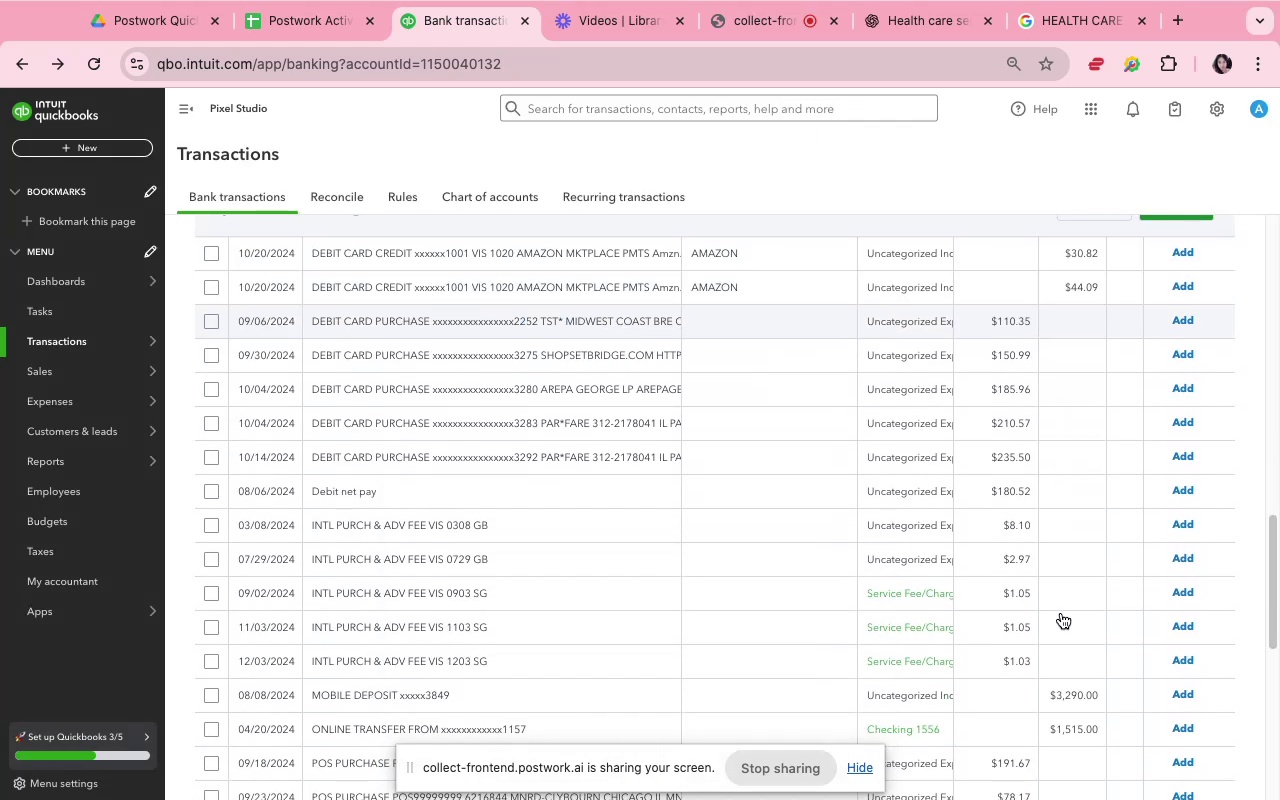 
scroll: coordinate [1061, 613], scroll_direction: up, amount: 21.0
 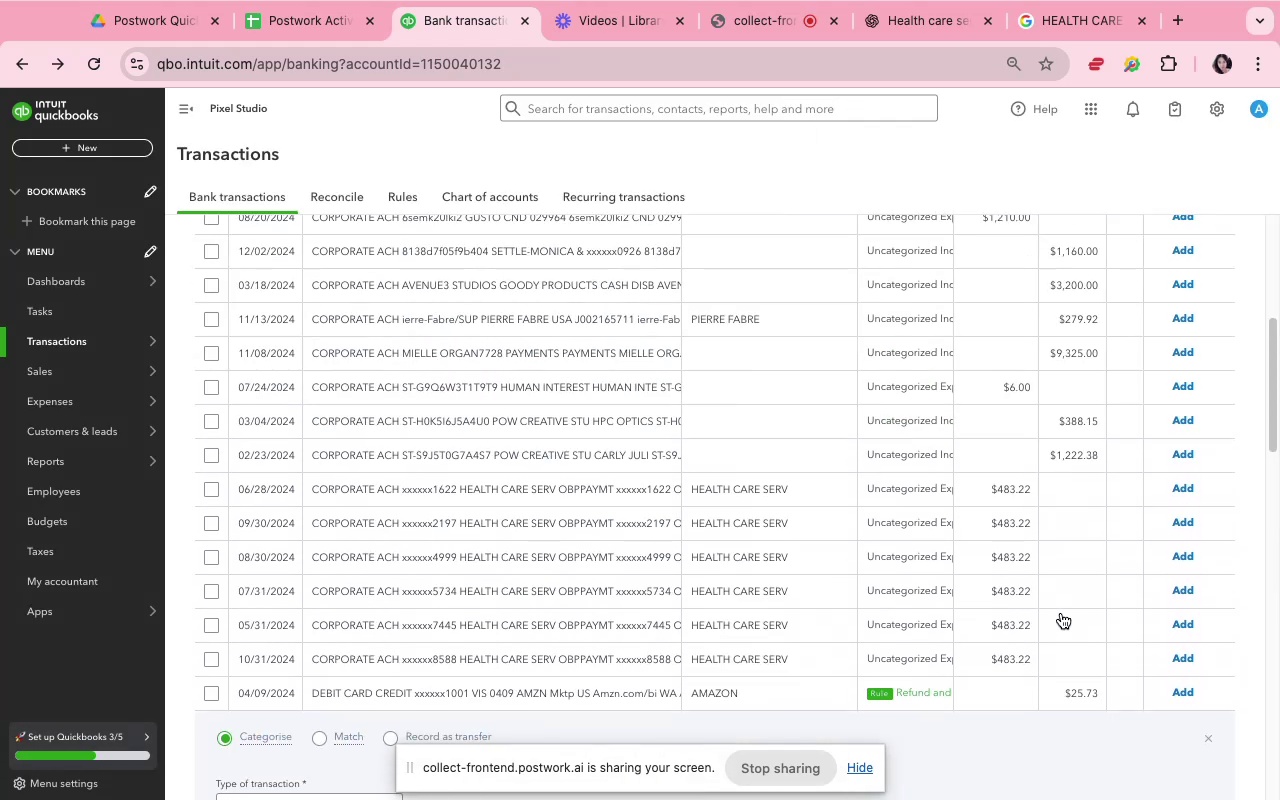 
scroll: coordinate [1070, 613], scroll_direction: down, amount: 9.0
 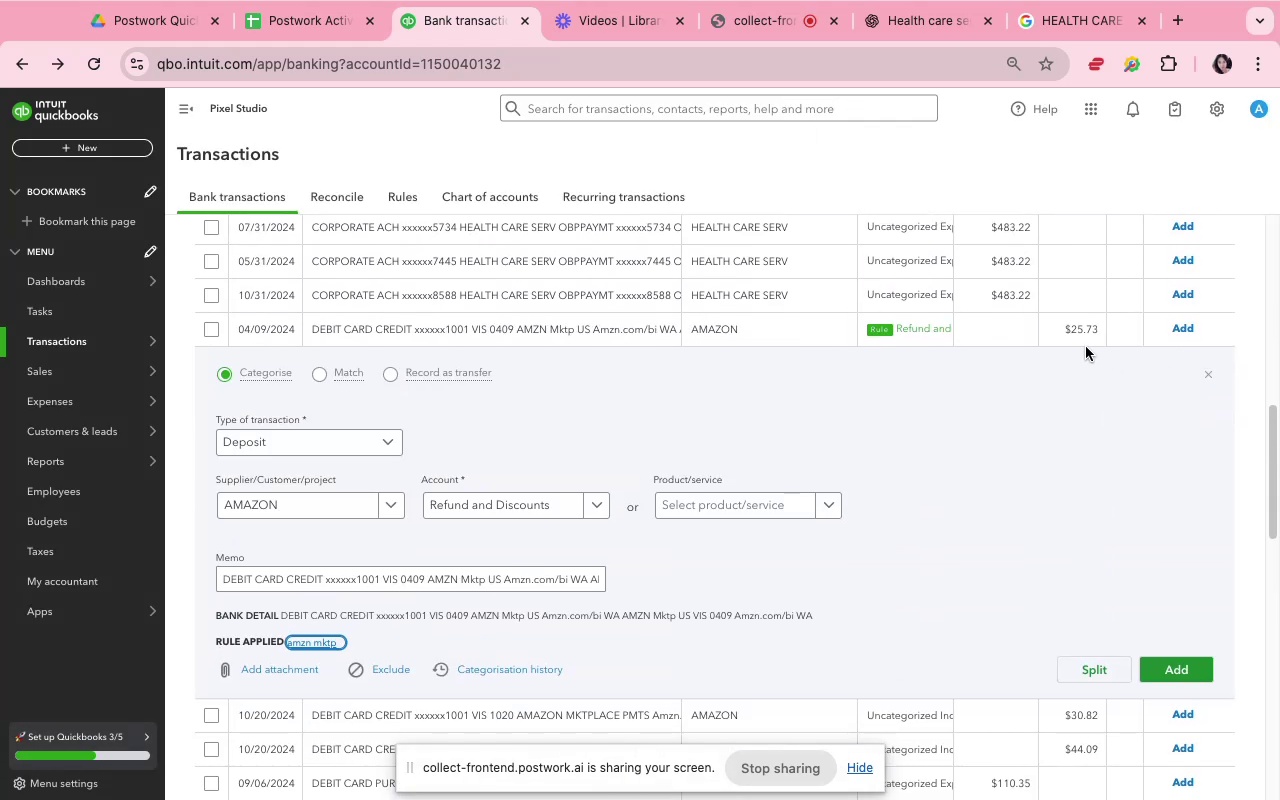 
left_click([1070, 339])
 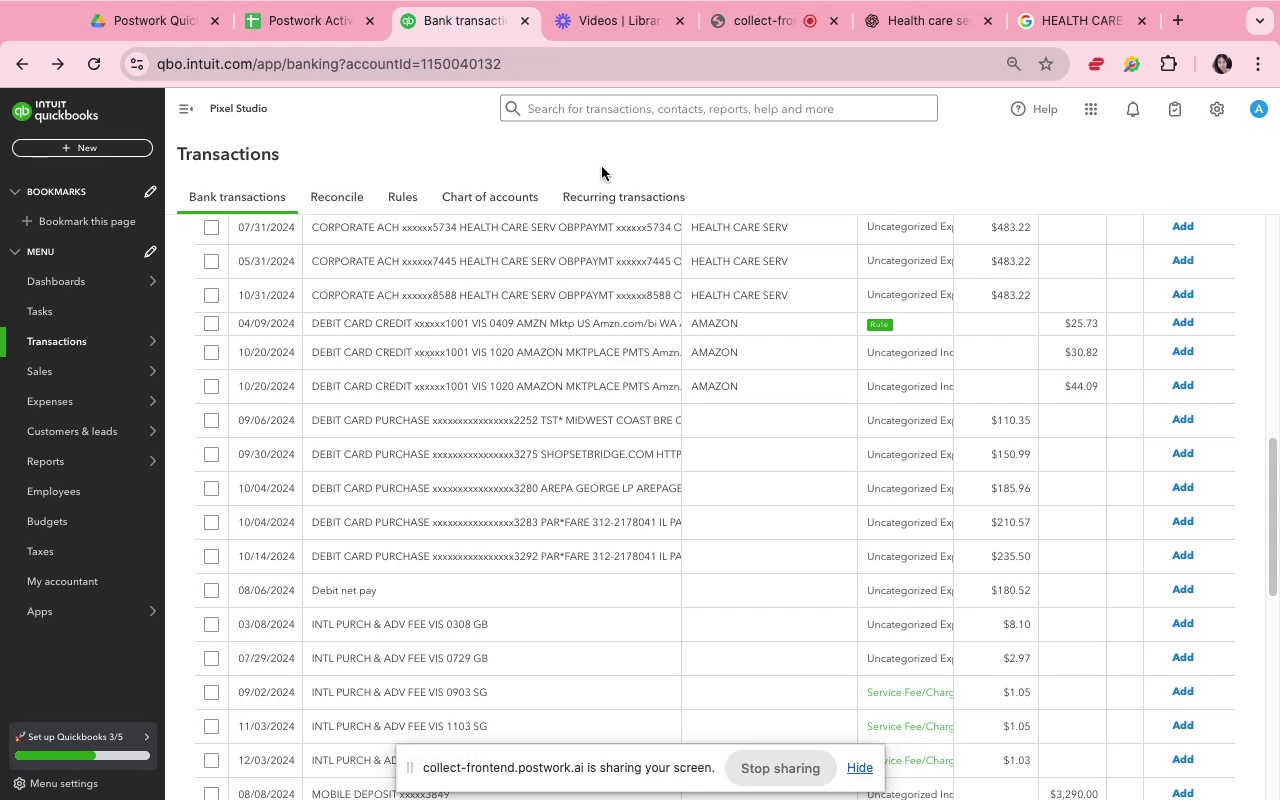 
wait(35.55)
 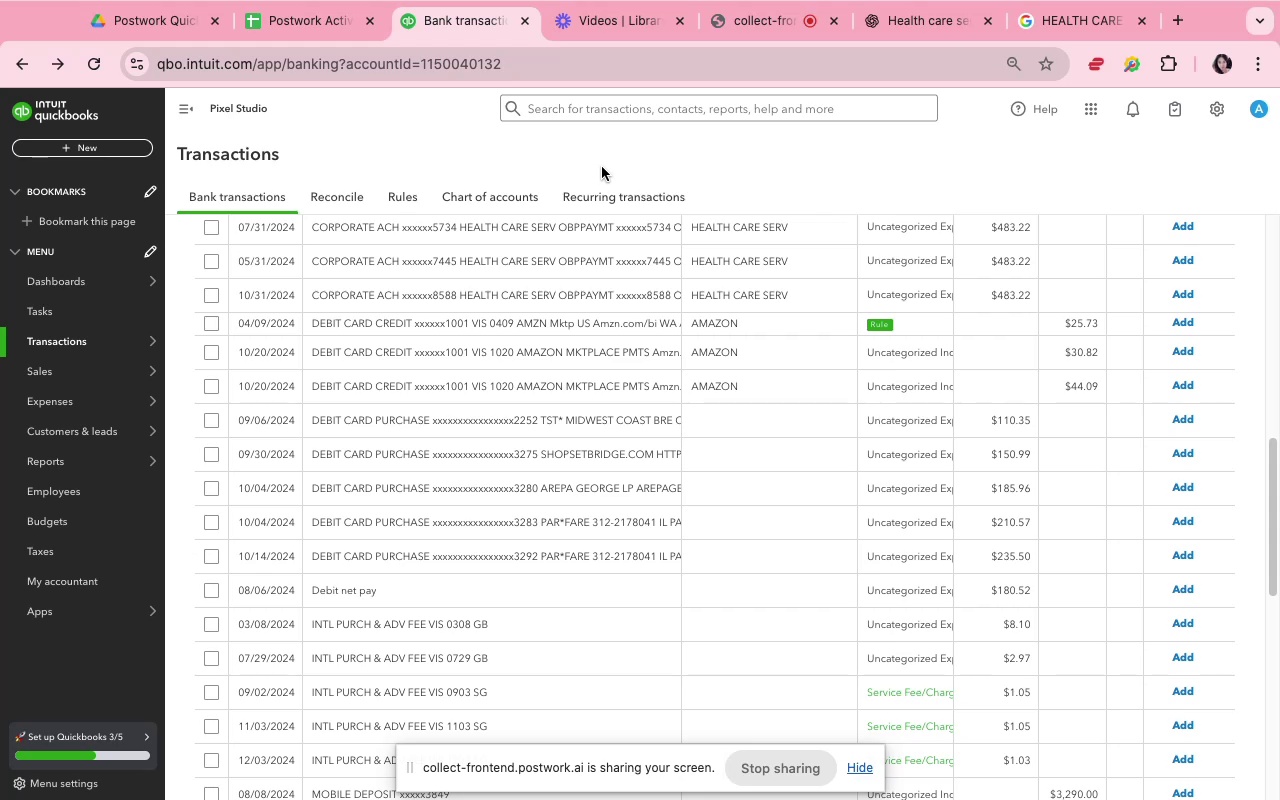 
left_click([735, 345])
 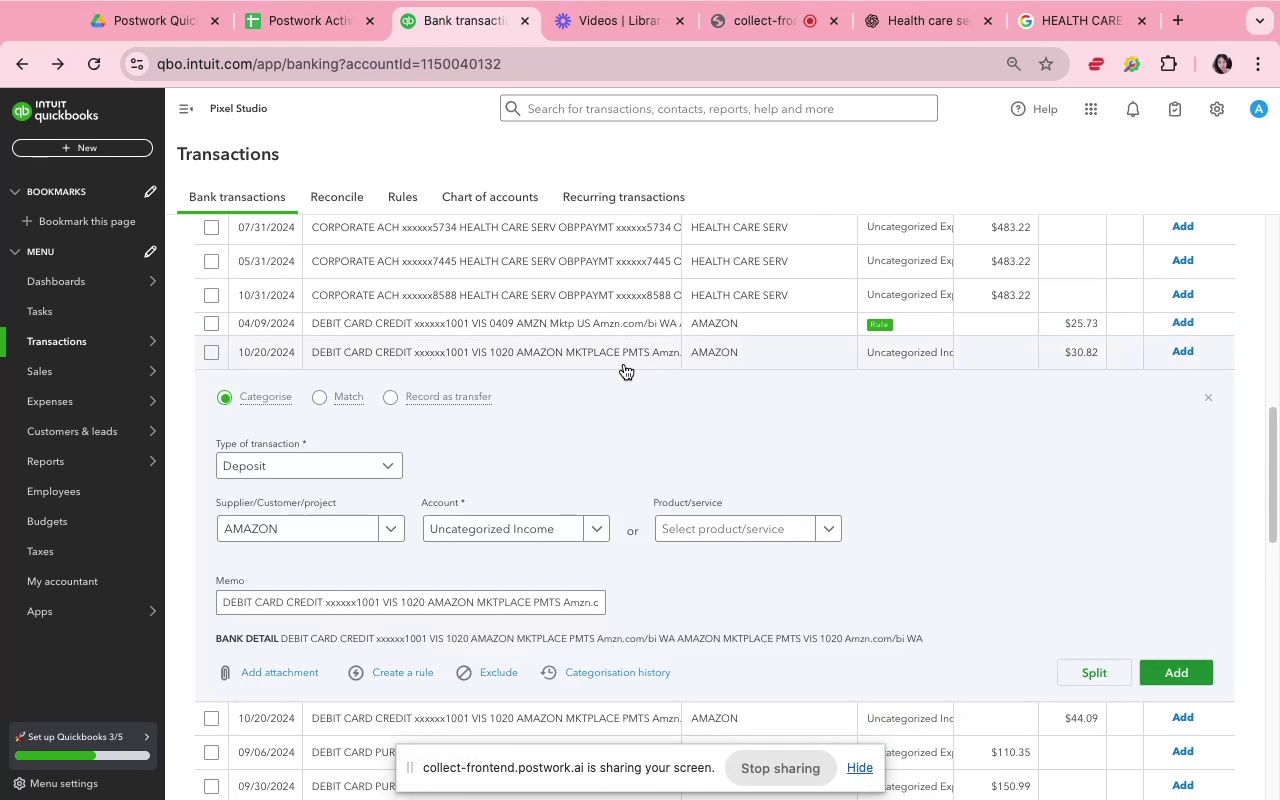 
left_click_drag(start_coordinate=[619, 353], to_coordinate=[520, 348])
 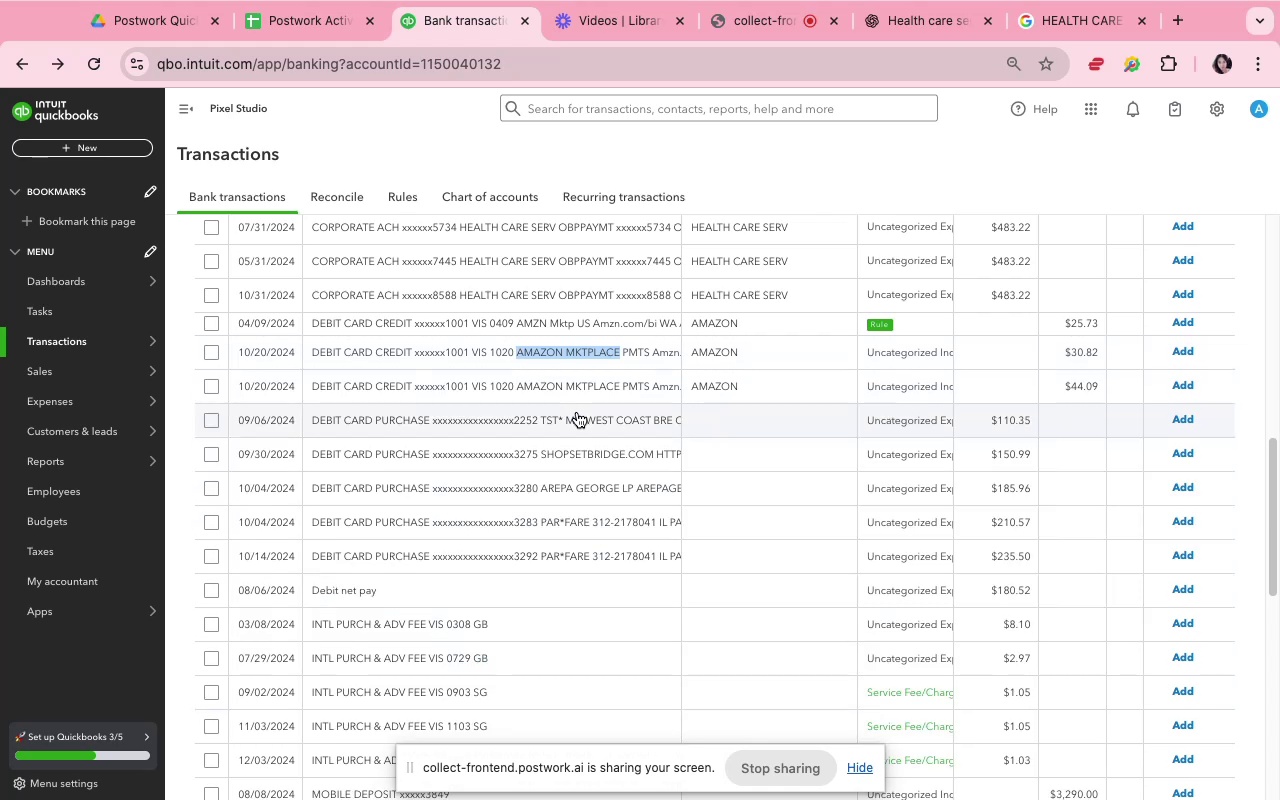 
key(Meta+C)
 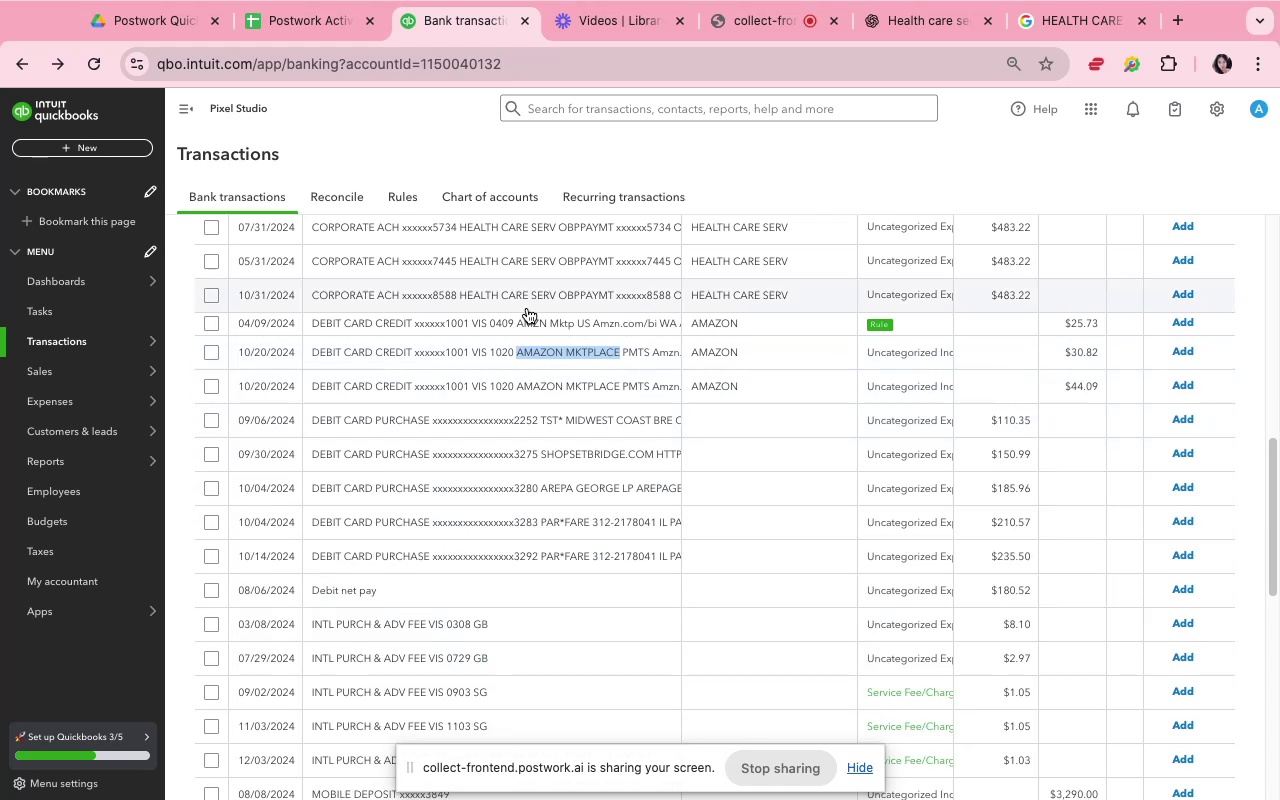 
left_click([527, 299])
 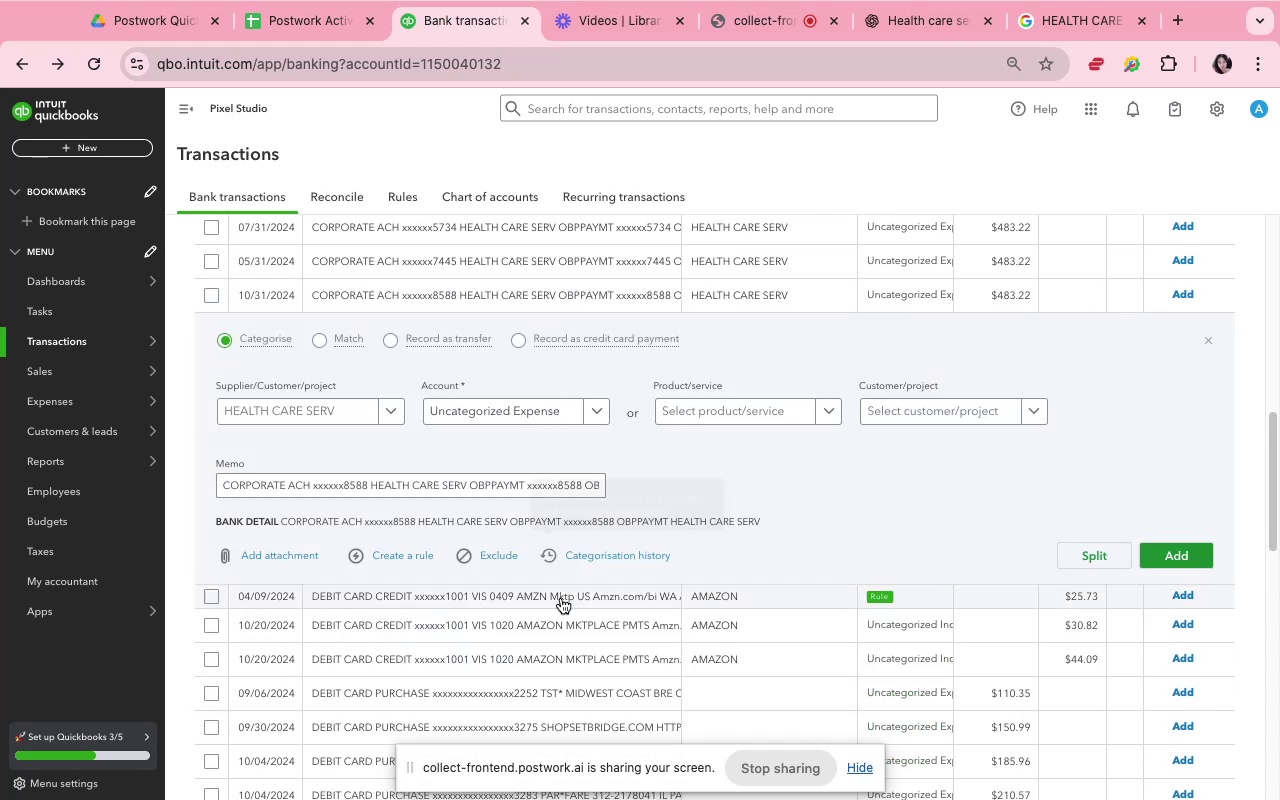 
left_click([562, 600])
 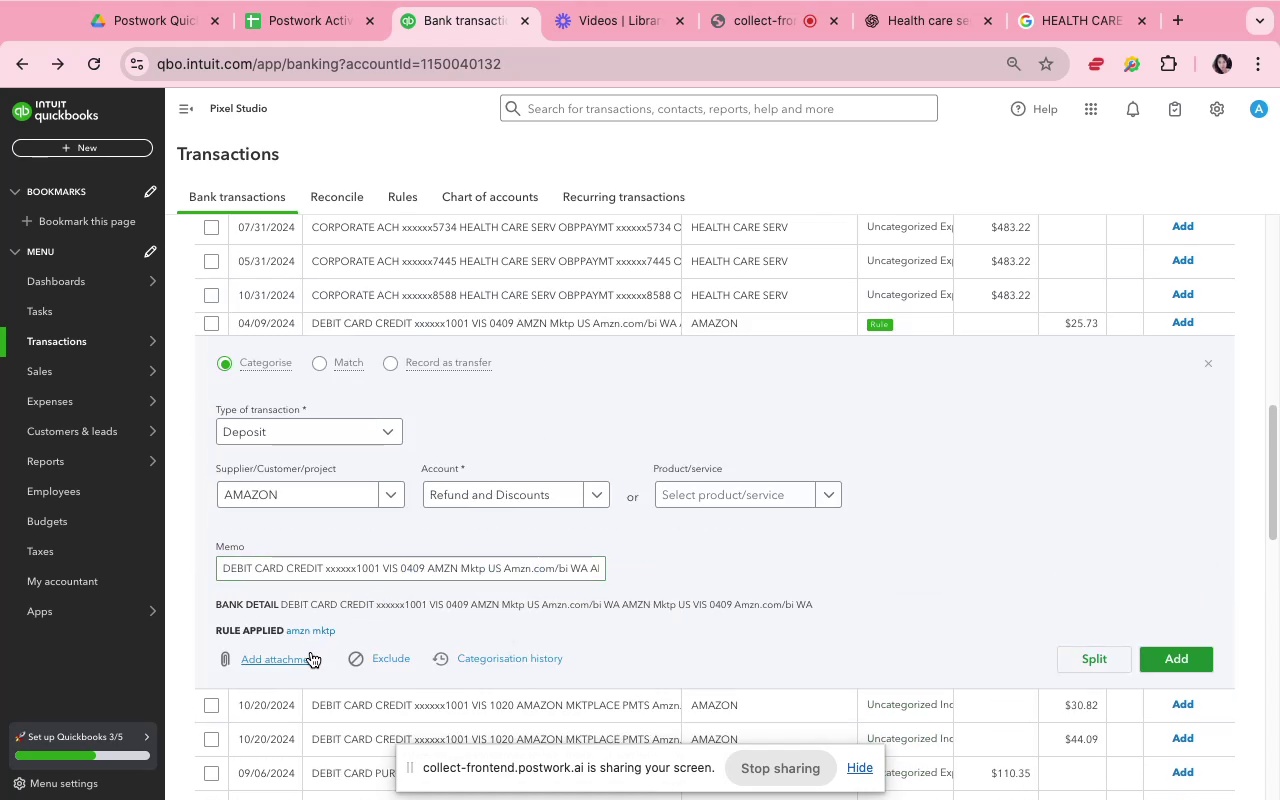 
left_click([315, 631])
 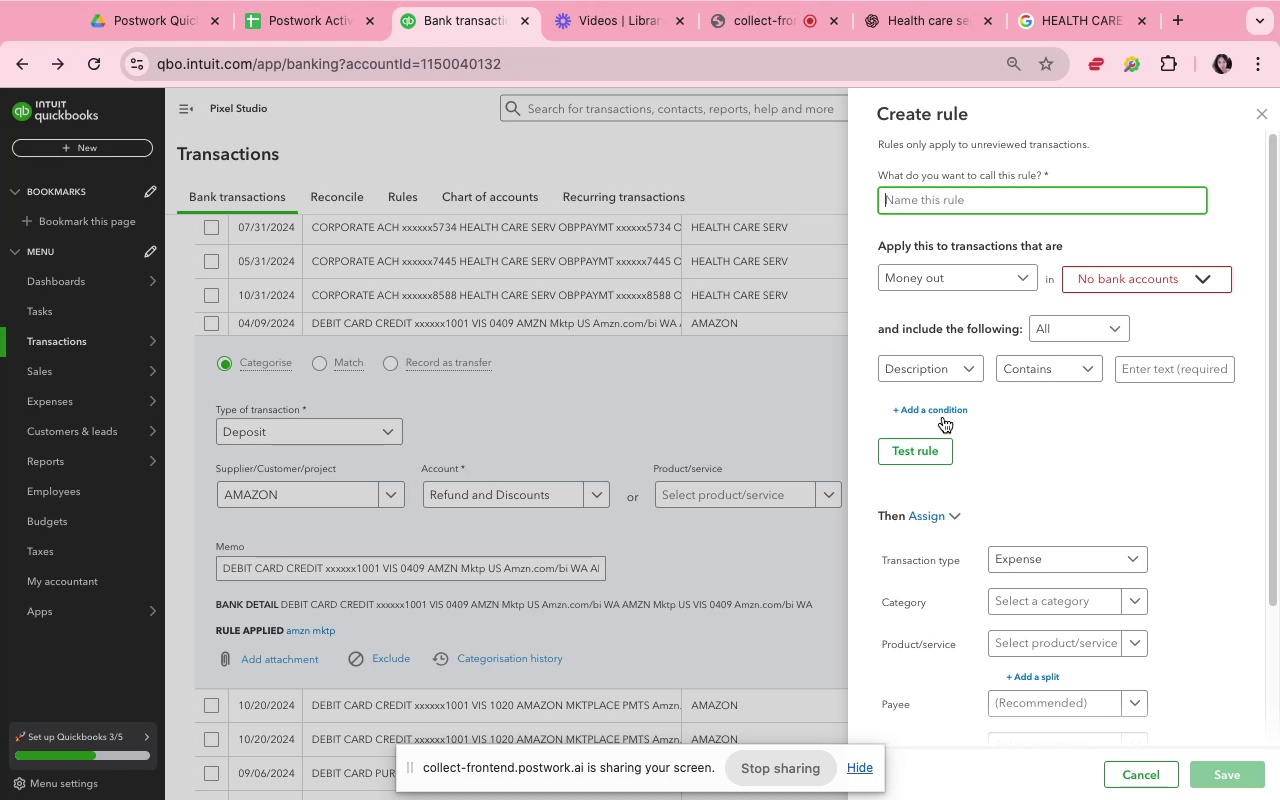 
left_click([944, 409])
 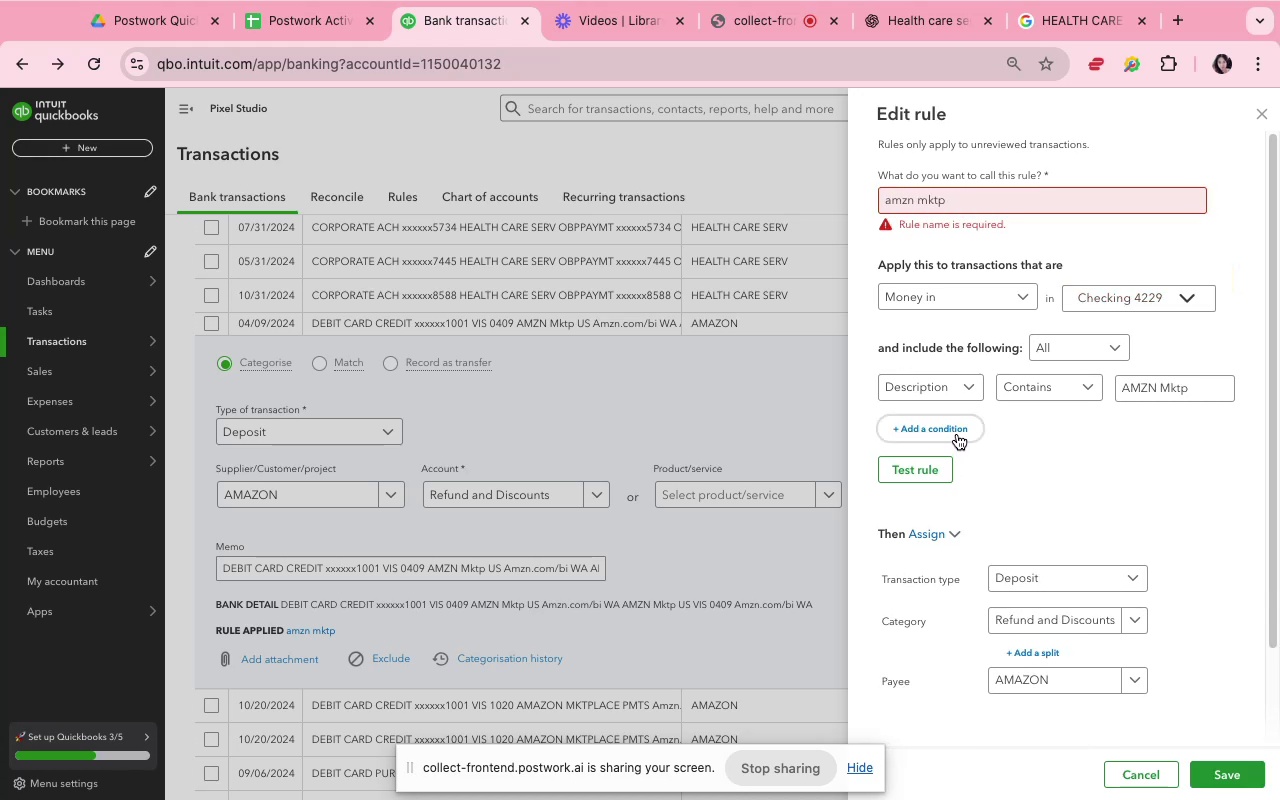 
left_click([957, 432])
 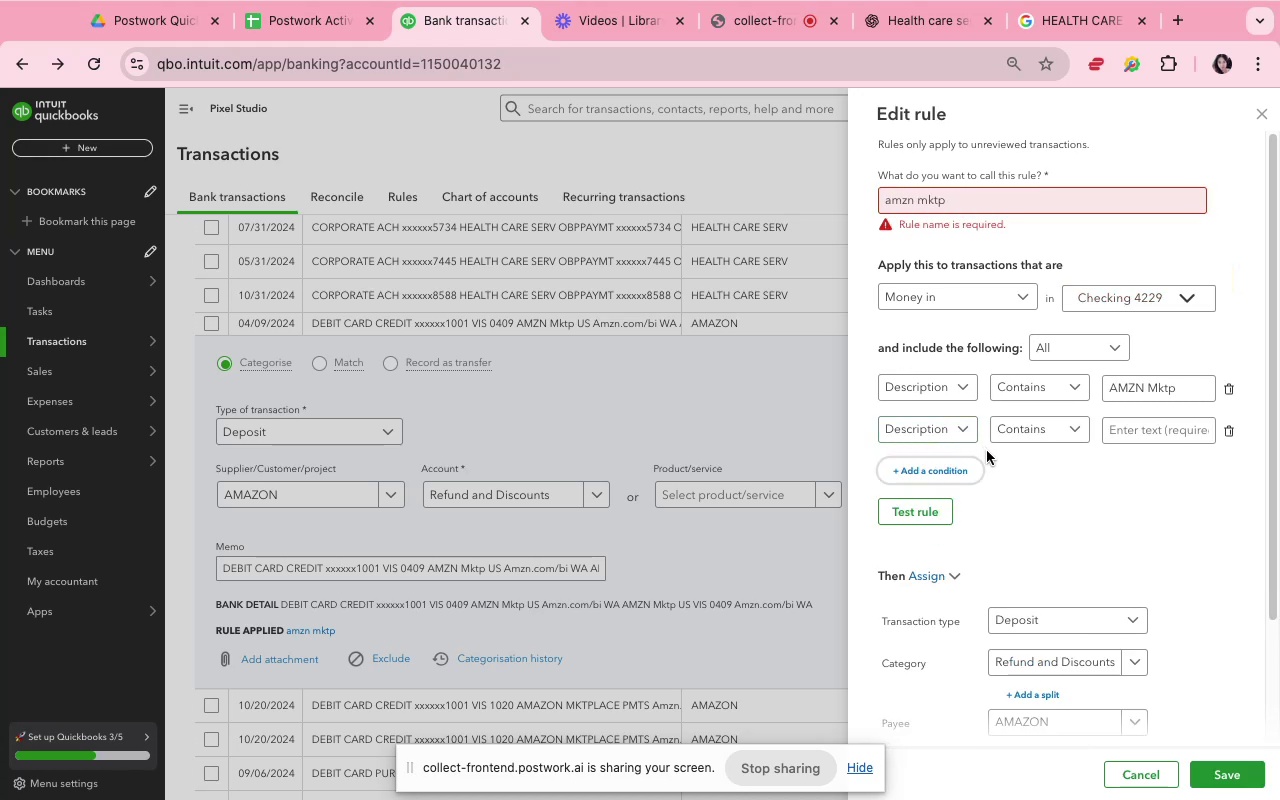 
left_click([1034, 483])
 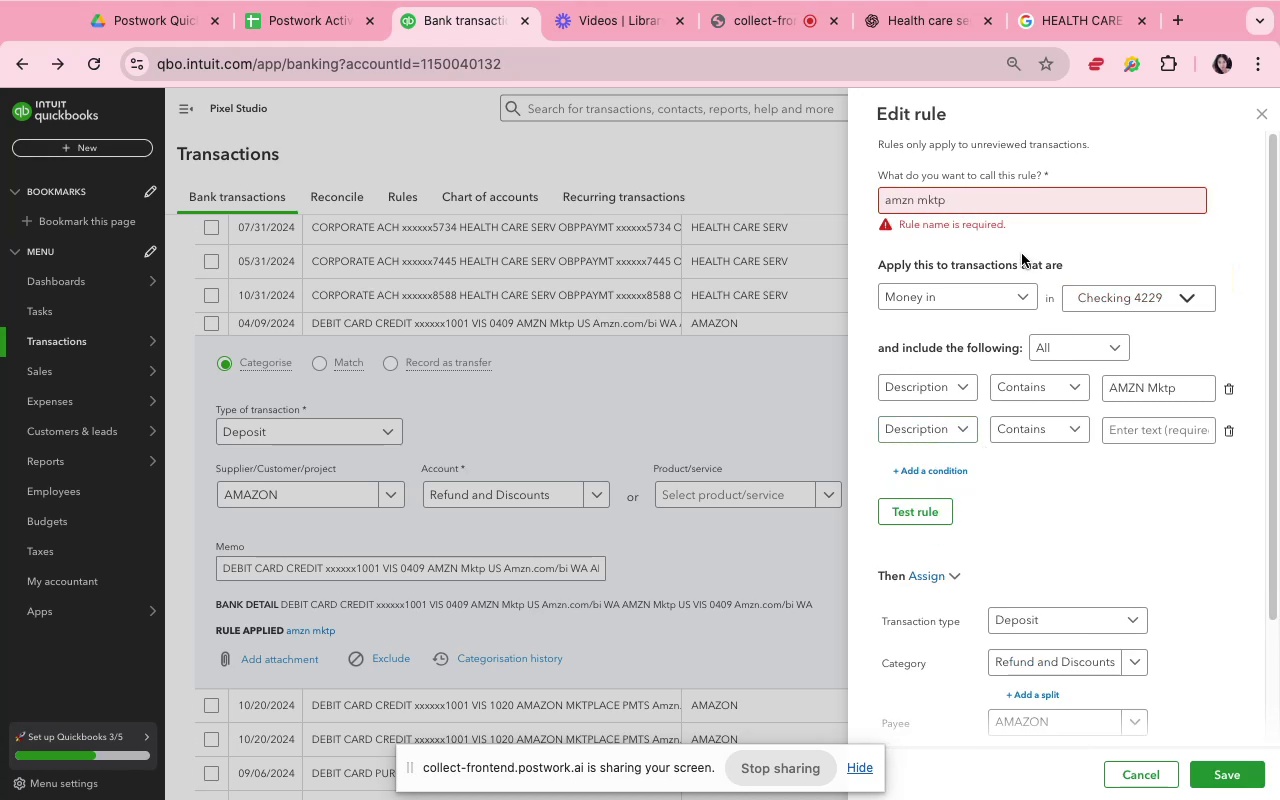 
left_click([961, 209])
 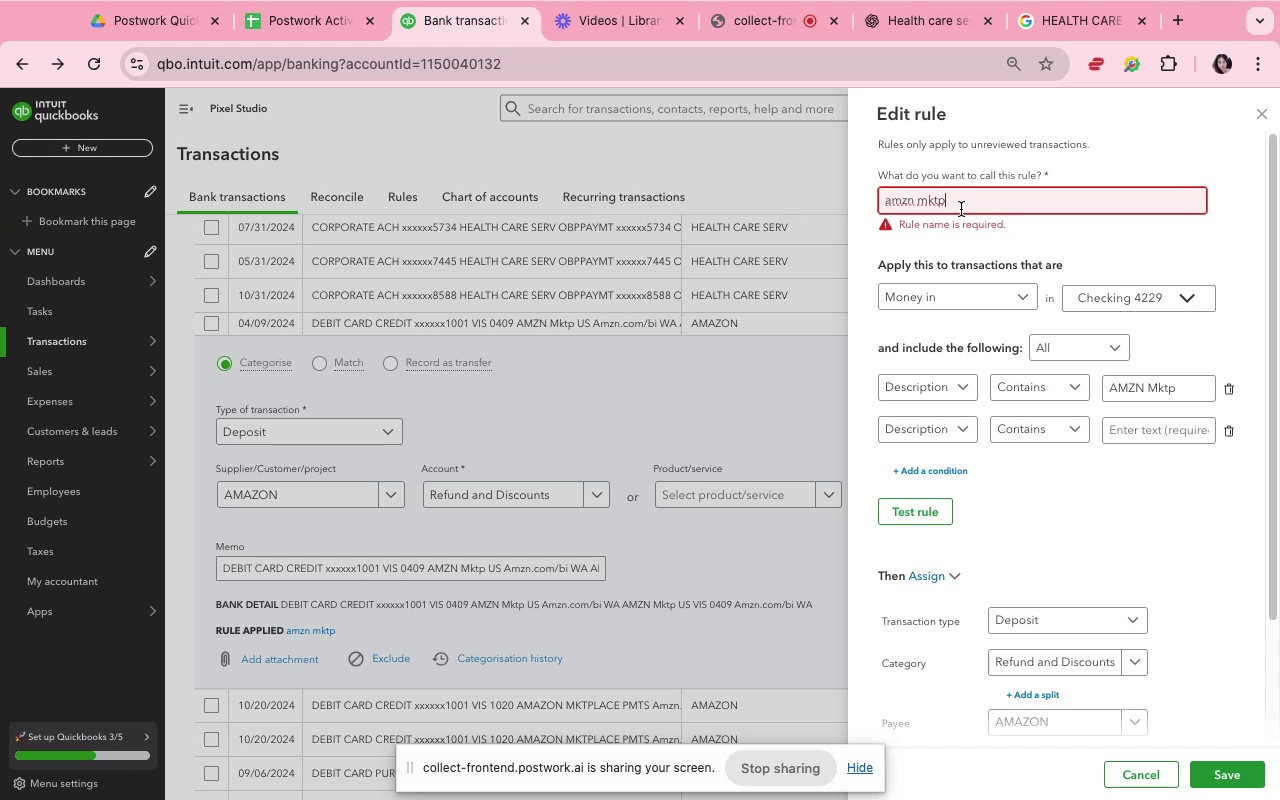 
key(C)
 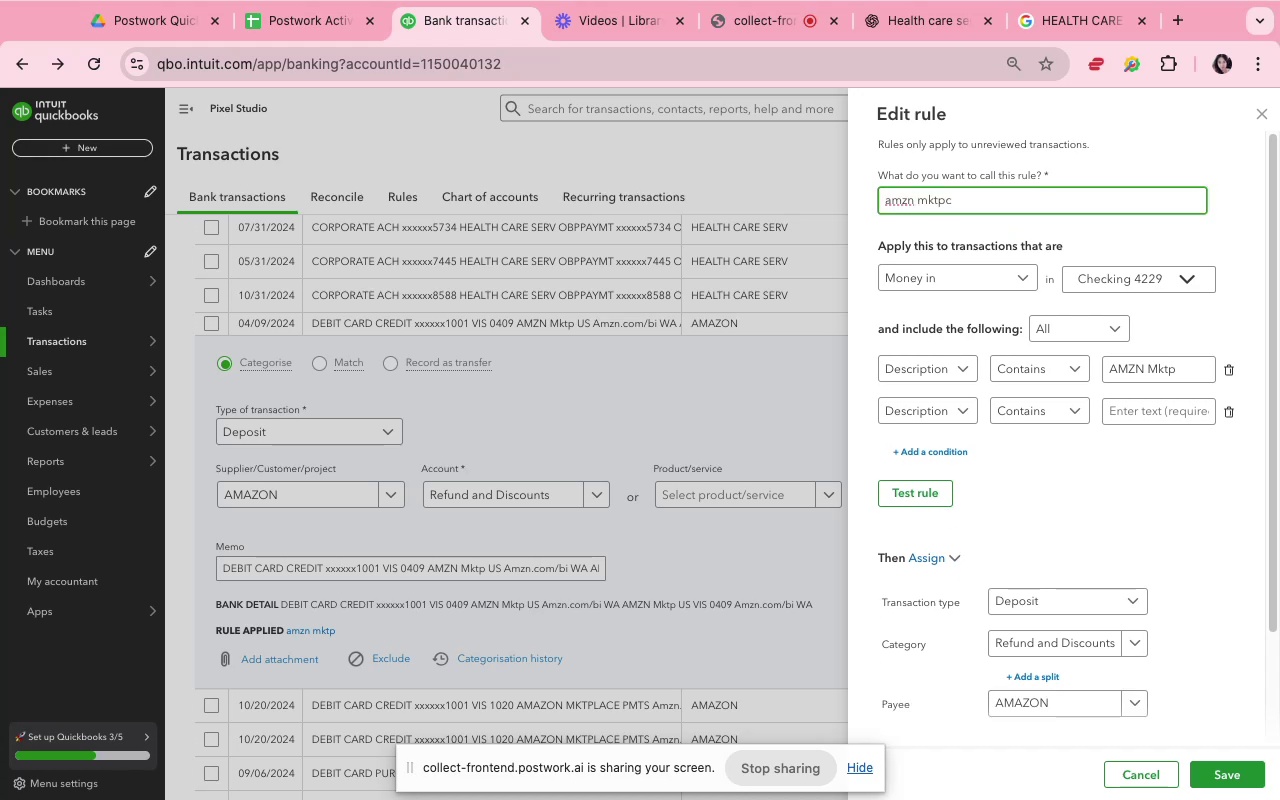 
key(Backspace)
 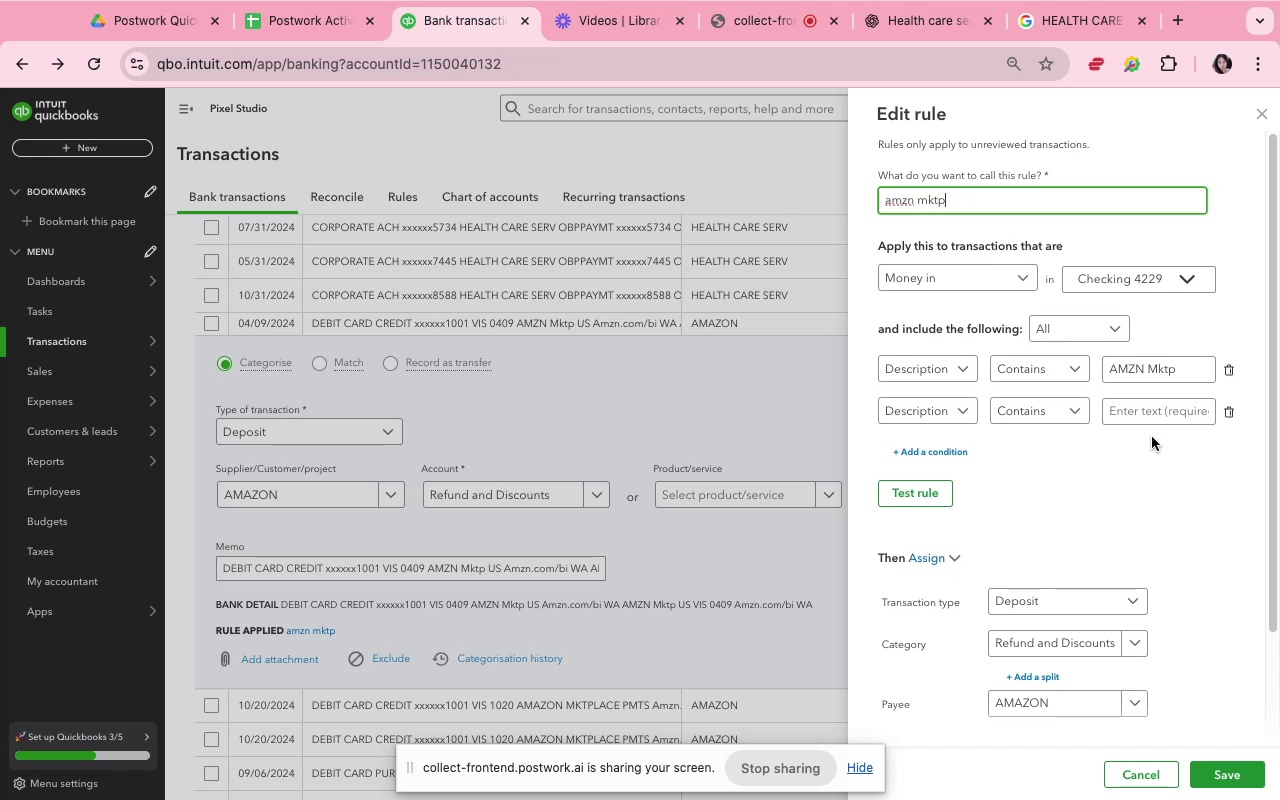 
left_click([1150, 414])
 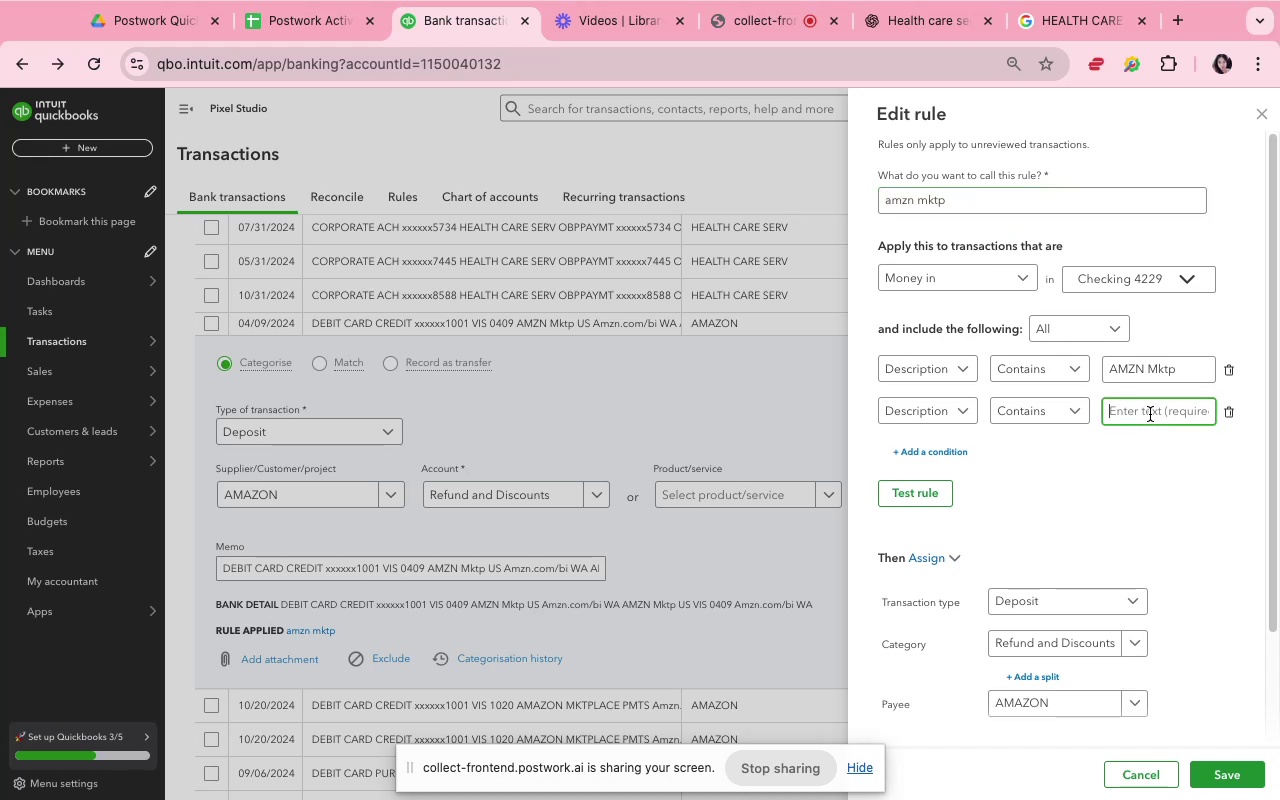 
key(Meta+V)
 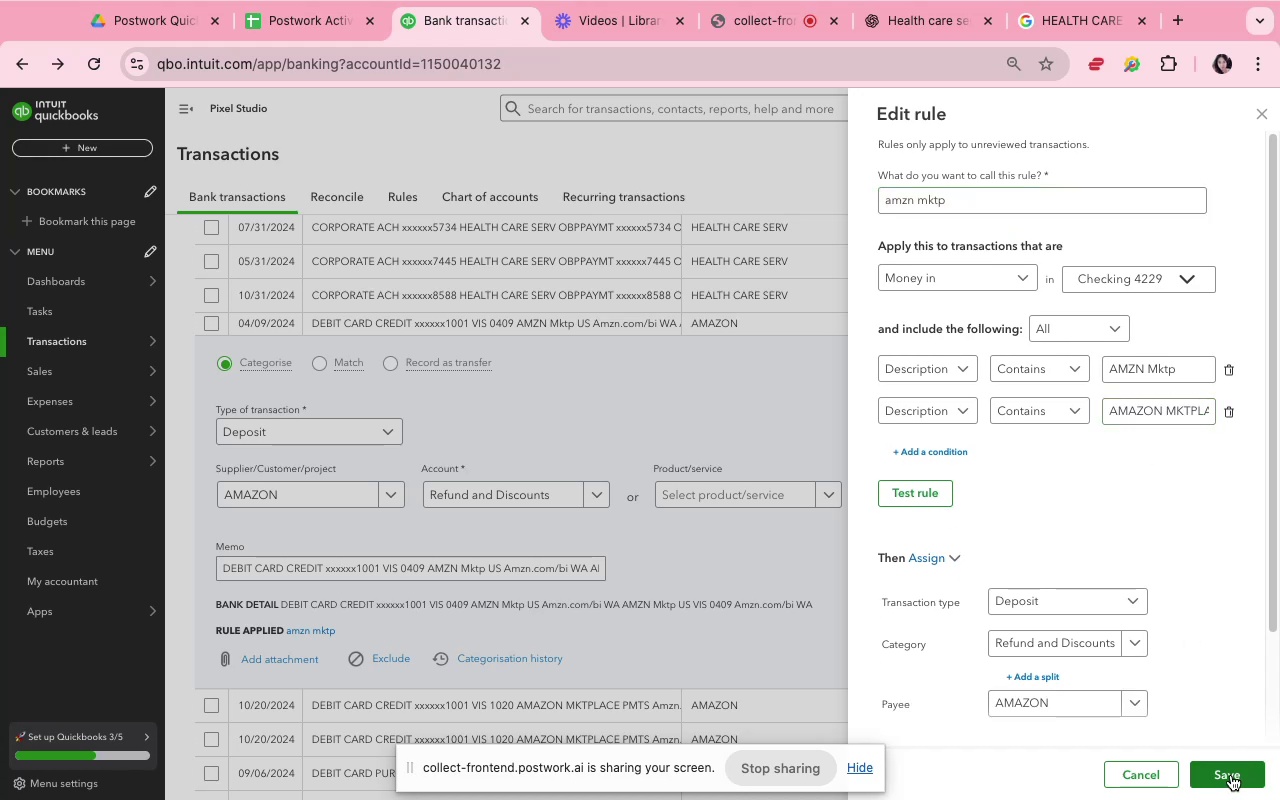 
scroll: coordinate [1139, 629], scroll_direction: down, amount: 5.0
 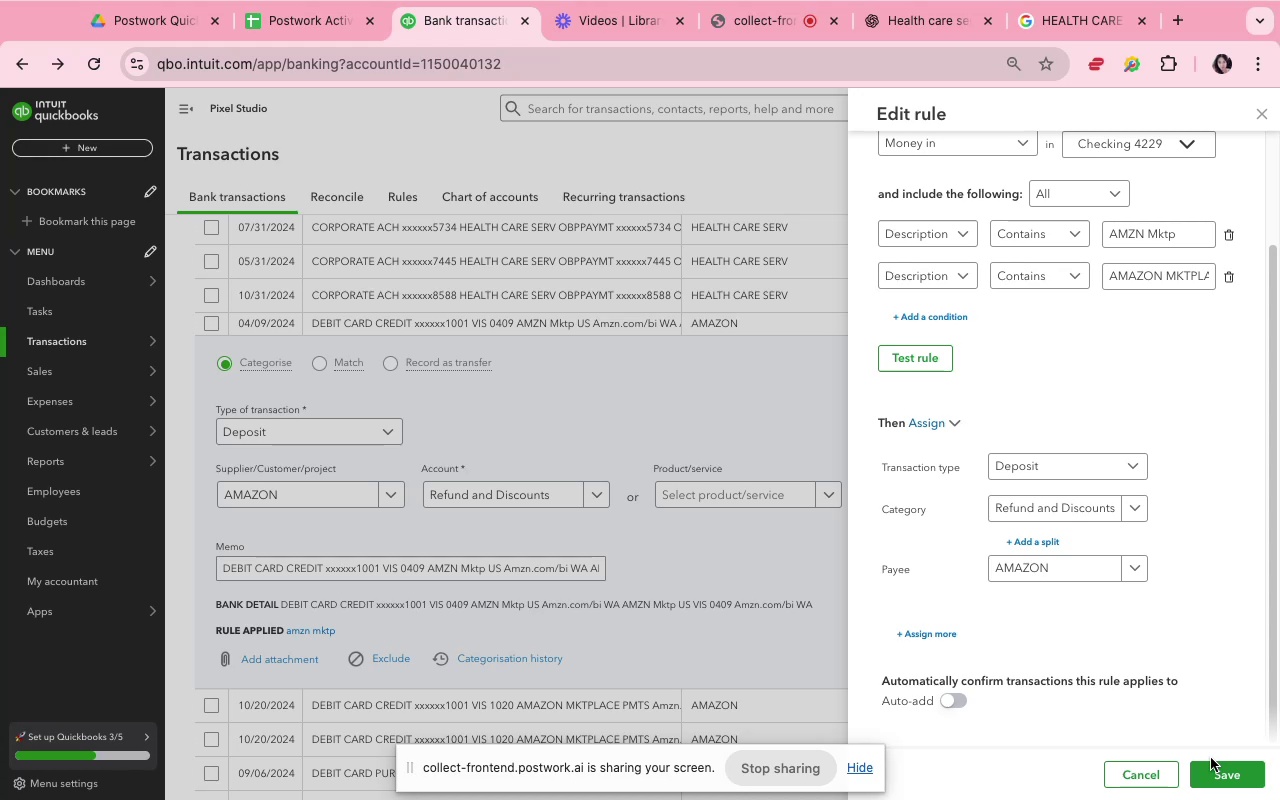 
left_click([1229, 783])
 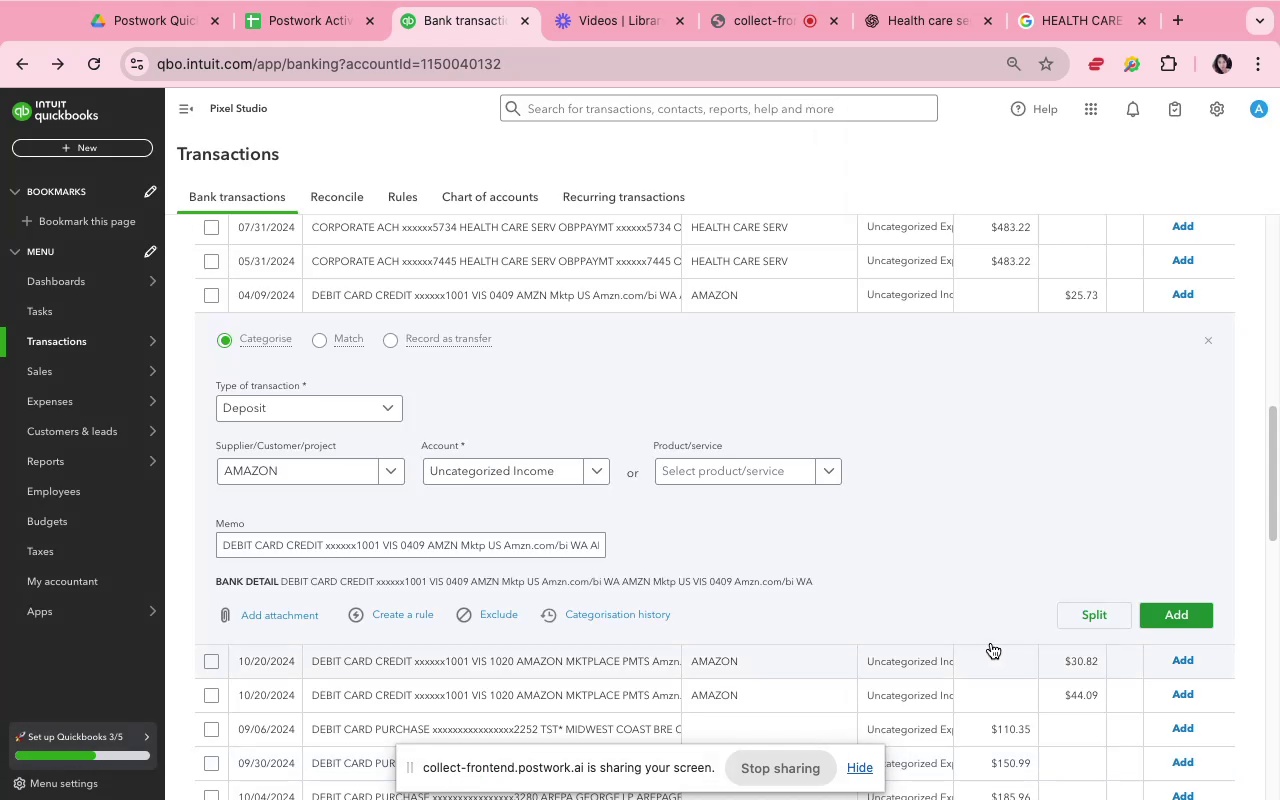 
wait(5.23)
 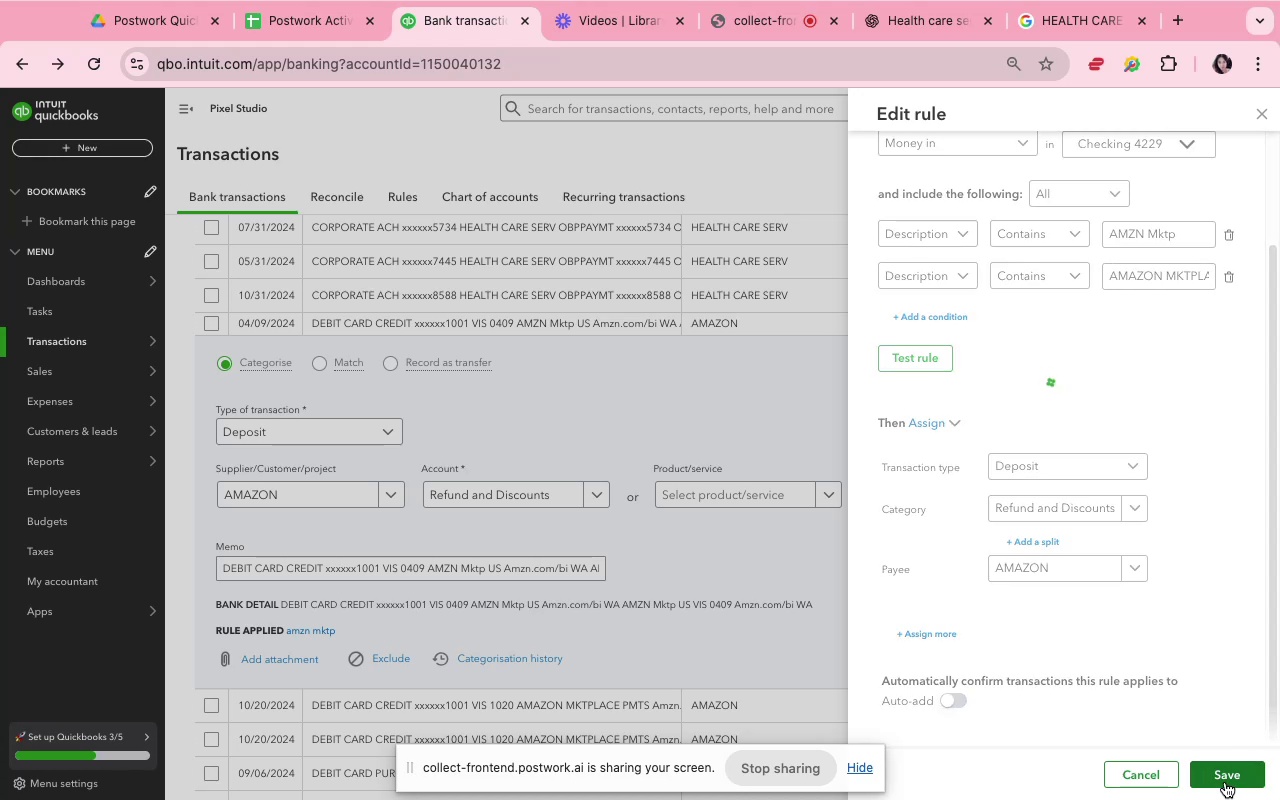 
left_click([973, 302])
 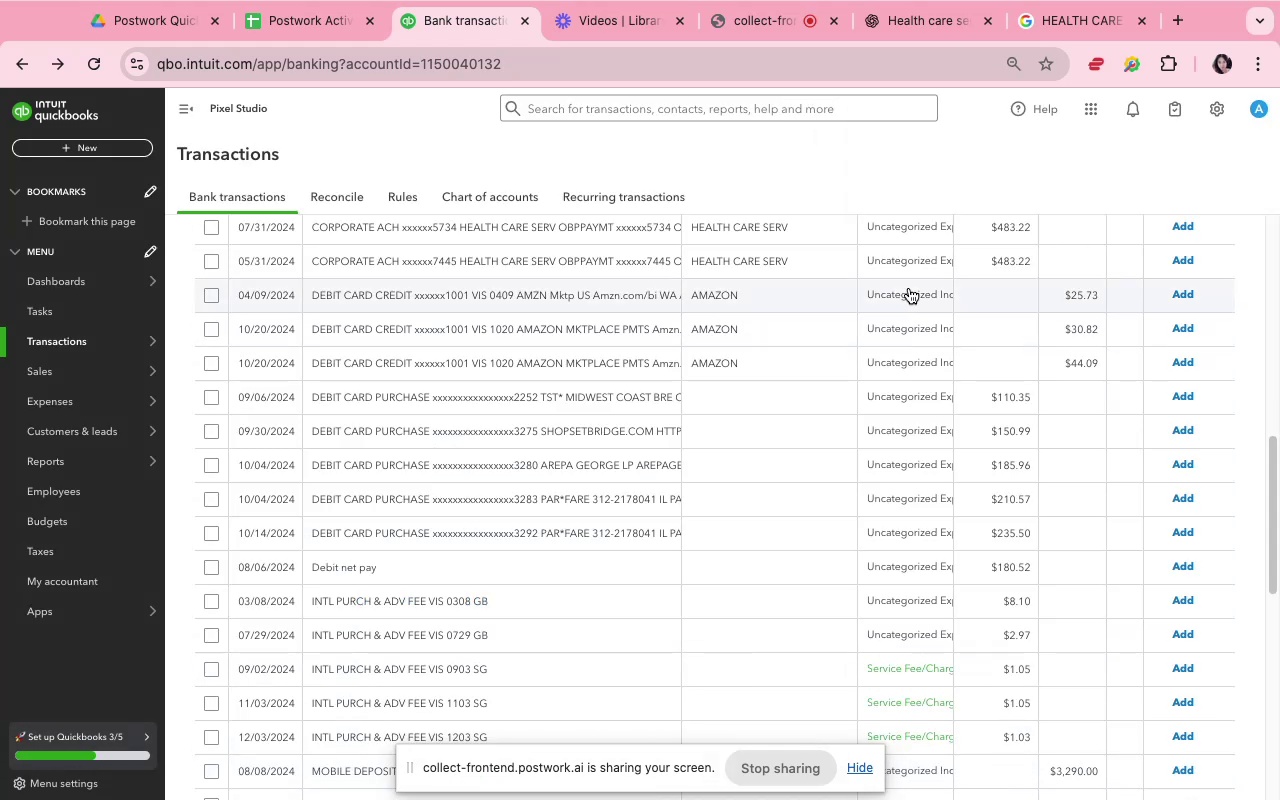 
wait(5.07)
 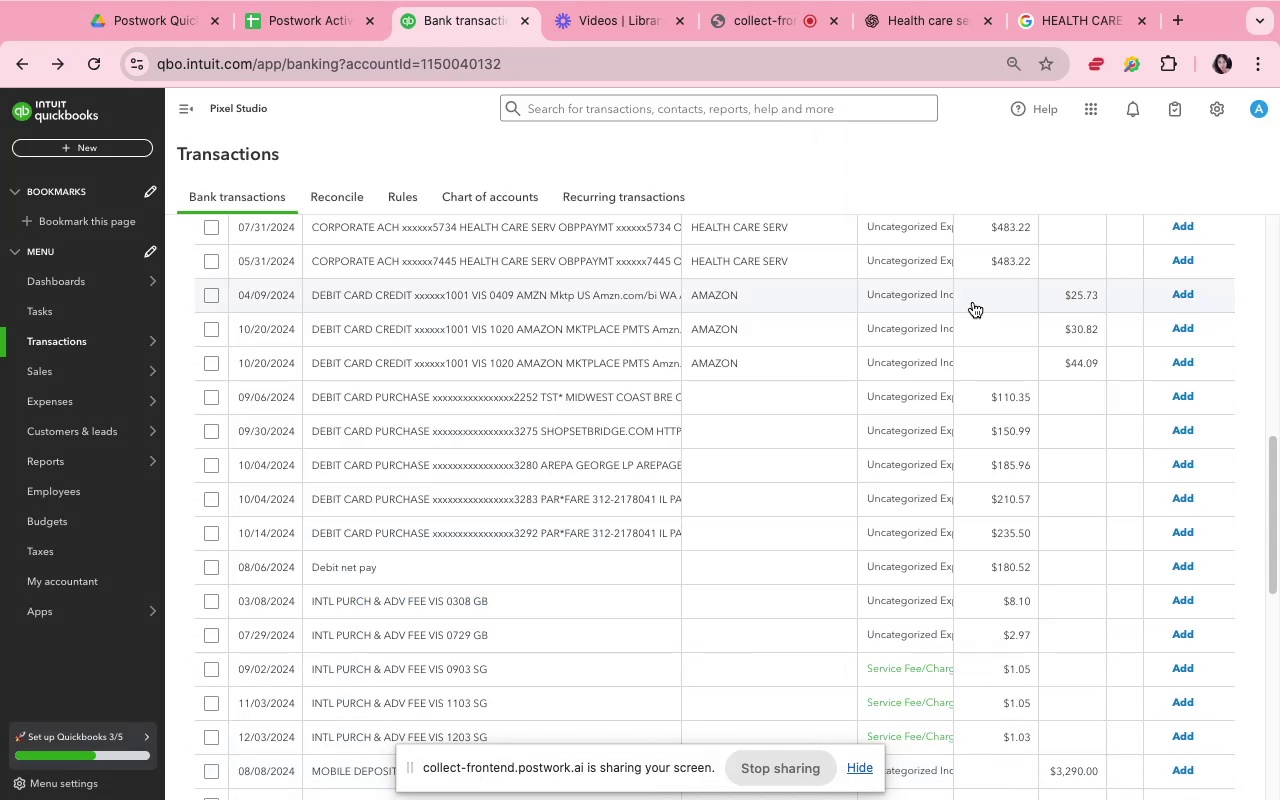 
left_click([900, 292])
 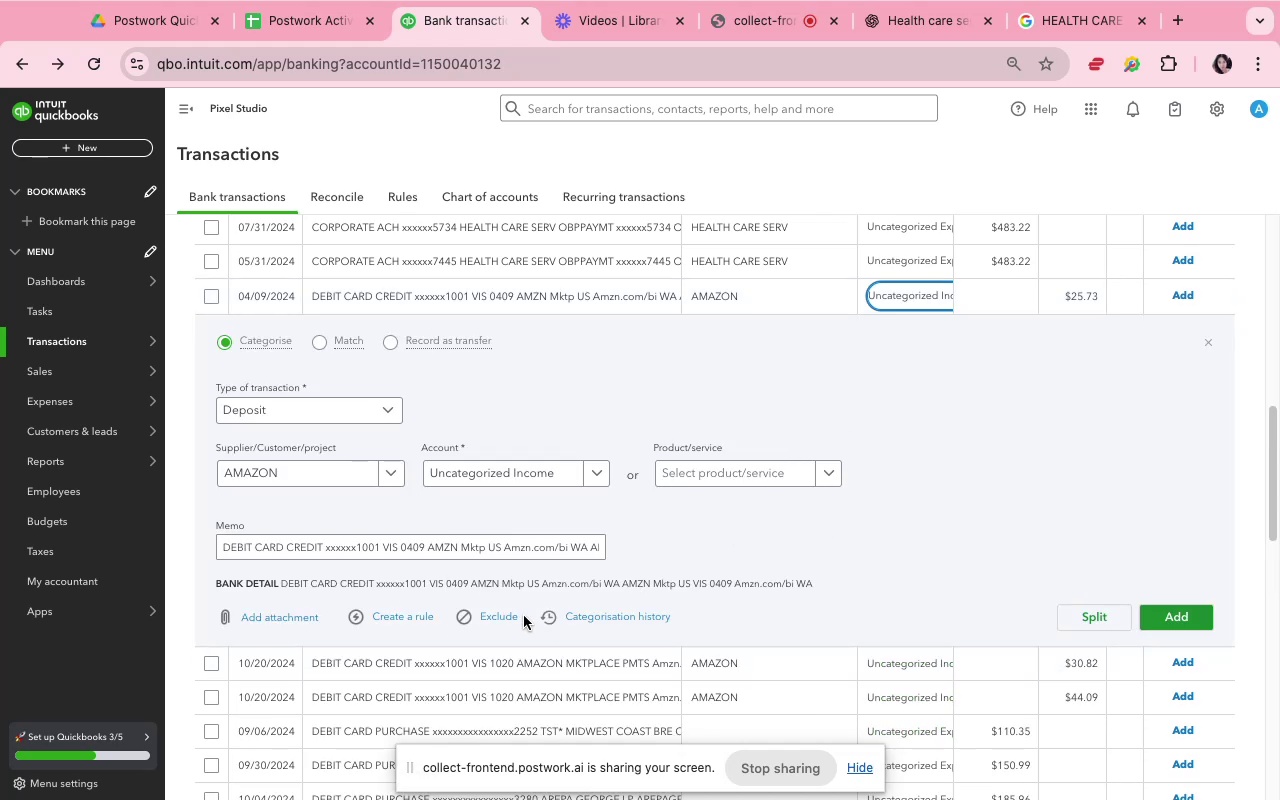 
wait(6.53)
 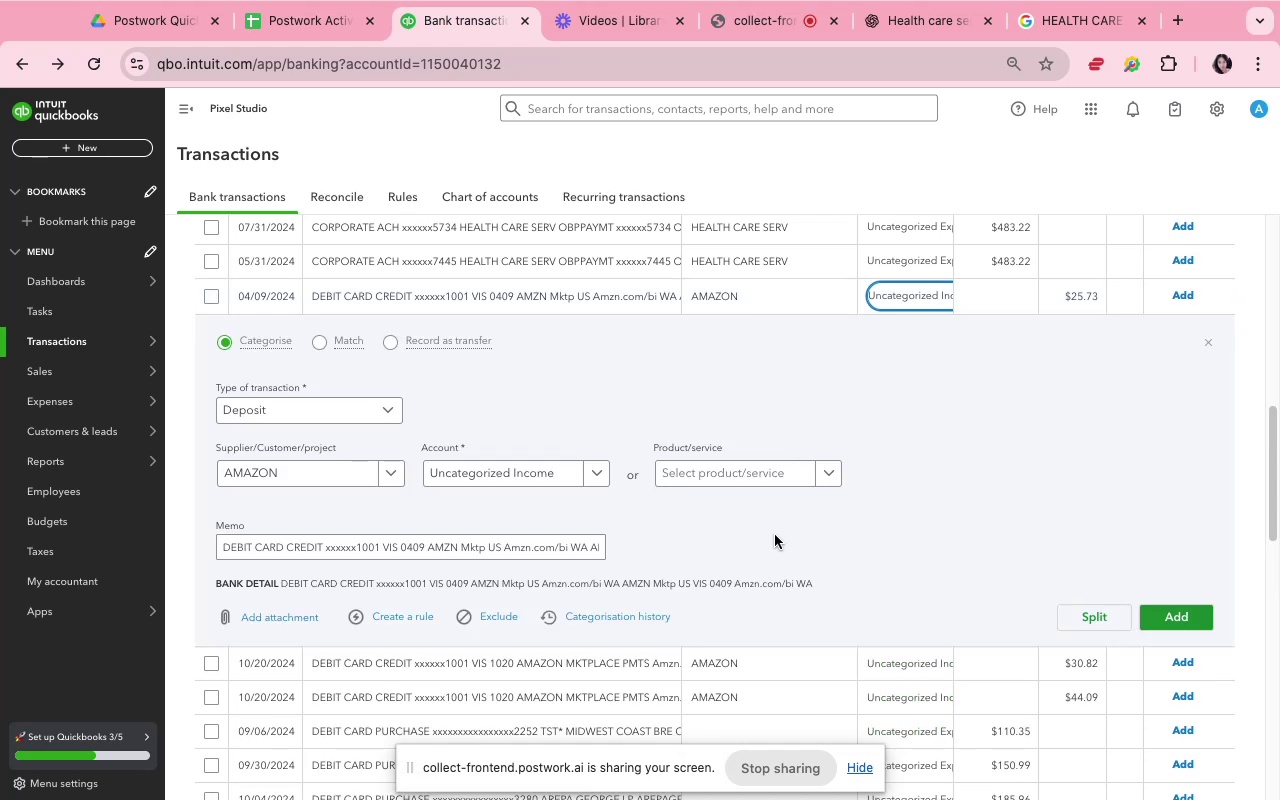 
left_click([96, 77])
 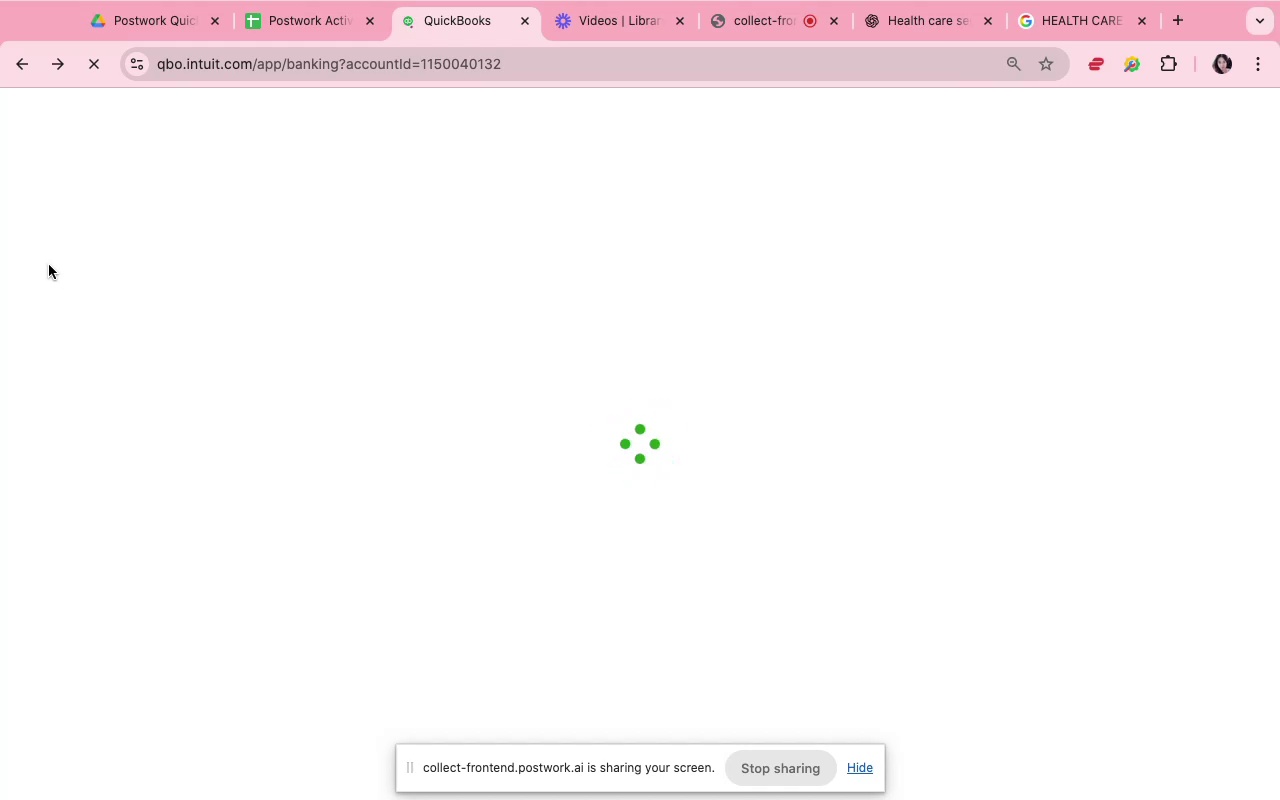 
wait(10.53)
 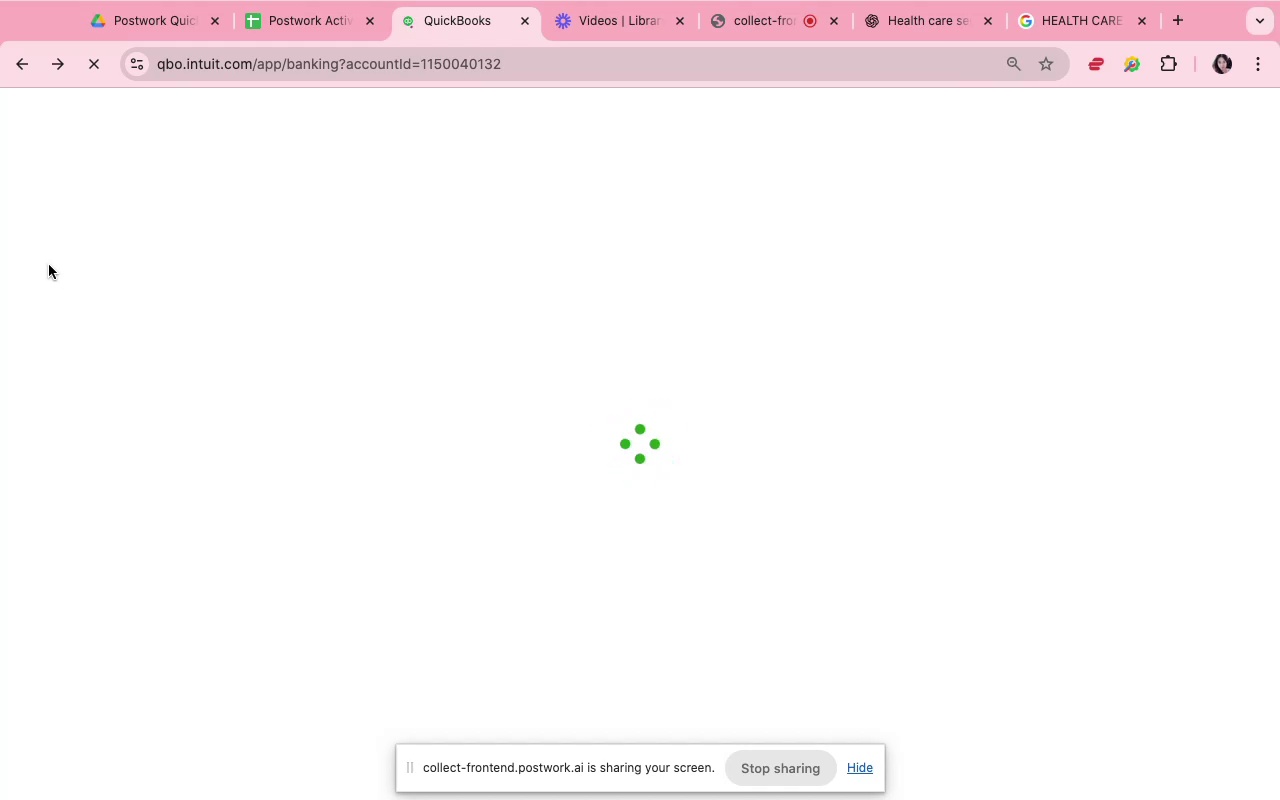 
mouse_move([146, 334])
 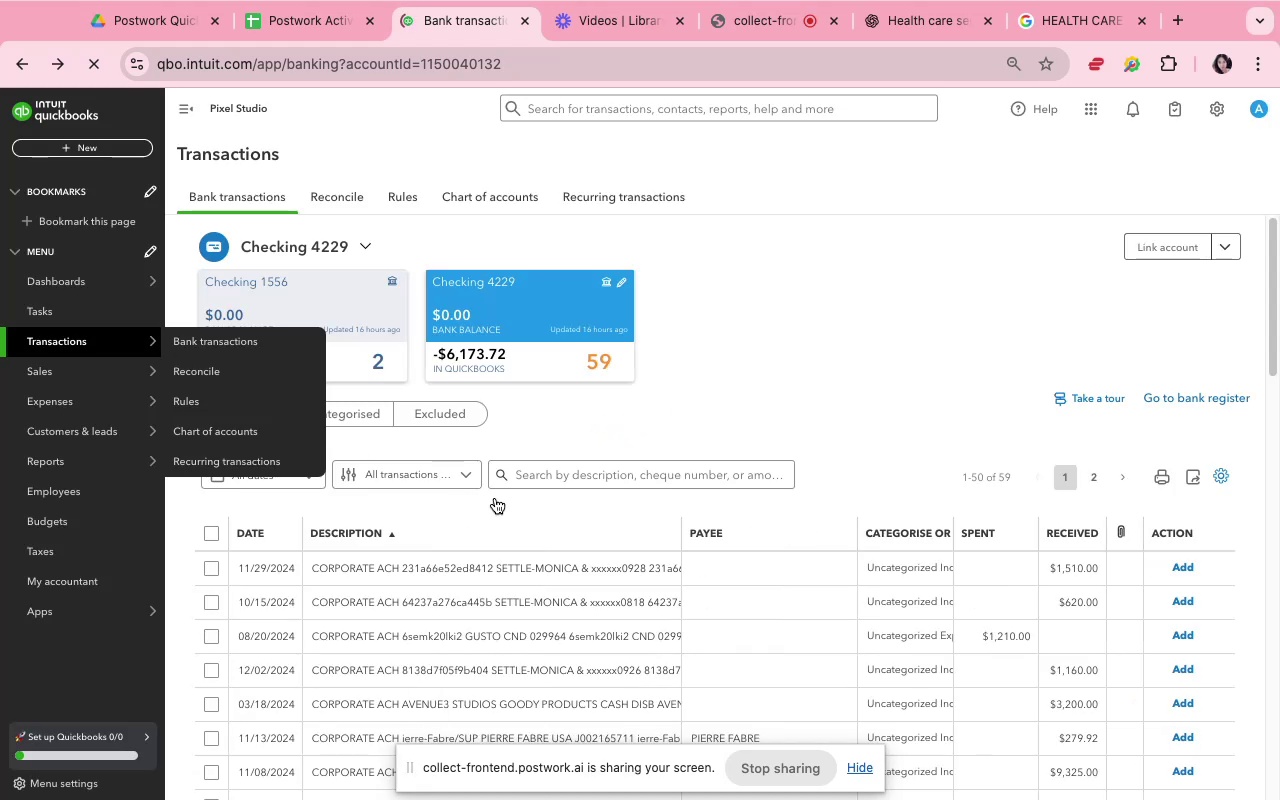 
scroll: coordinate [606, 552], scroll_direction: down, amount: 19.0
 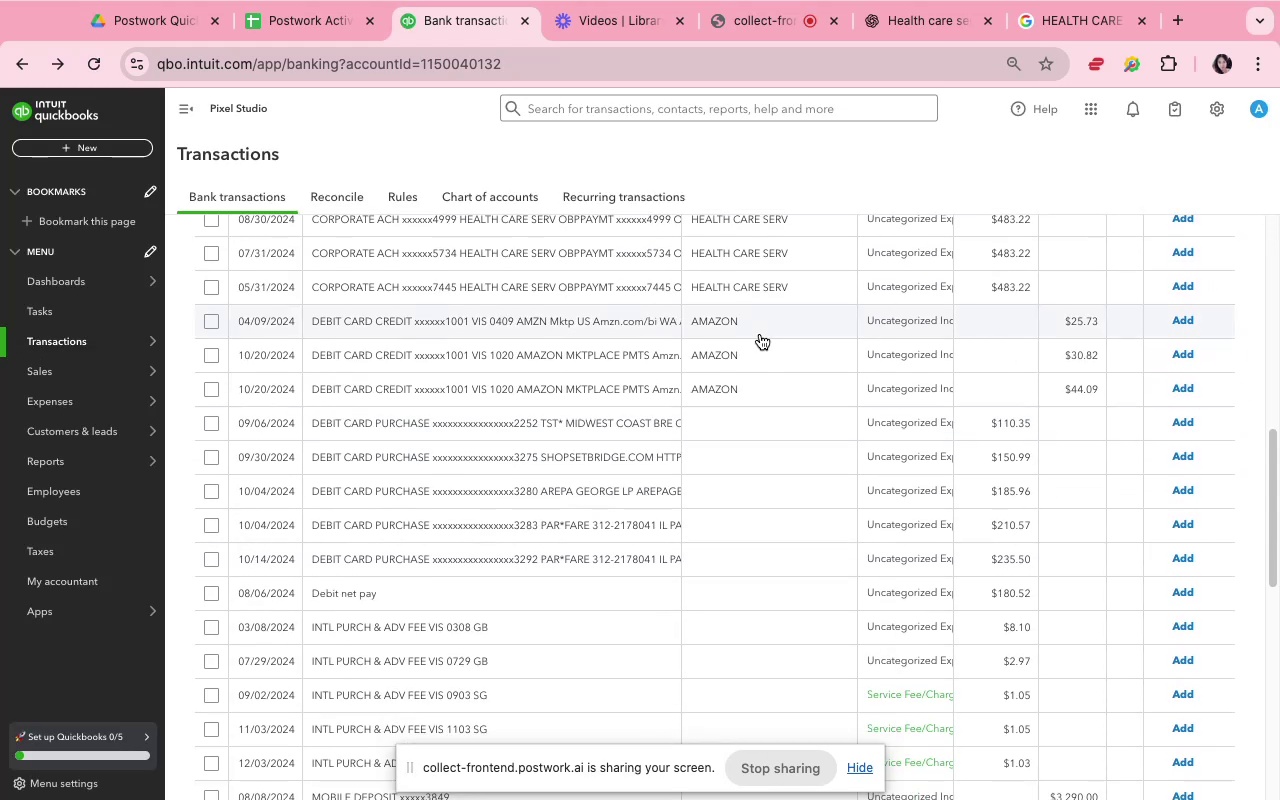 
left_click([760, 316])
 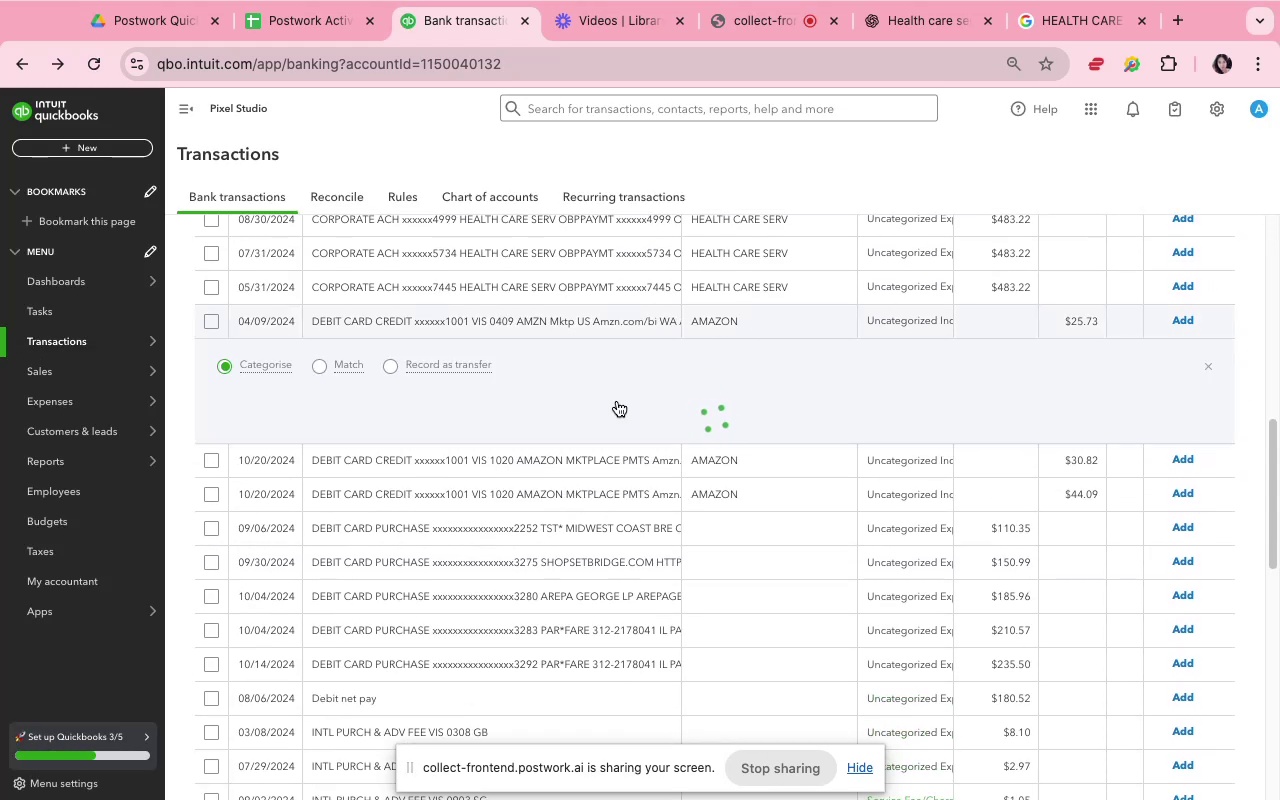 
mouse_move([402, 461])
 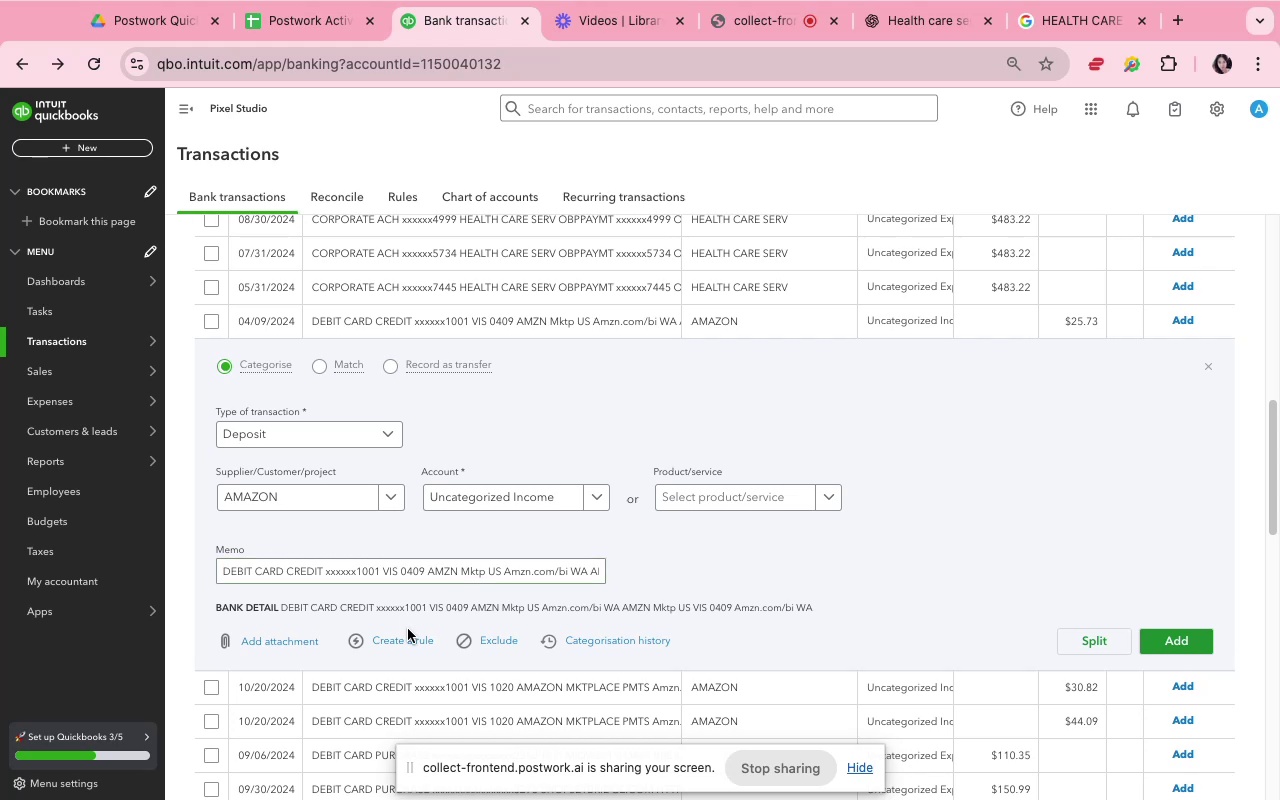 
left_click([412, 639])
 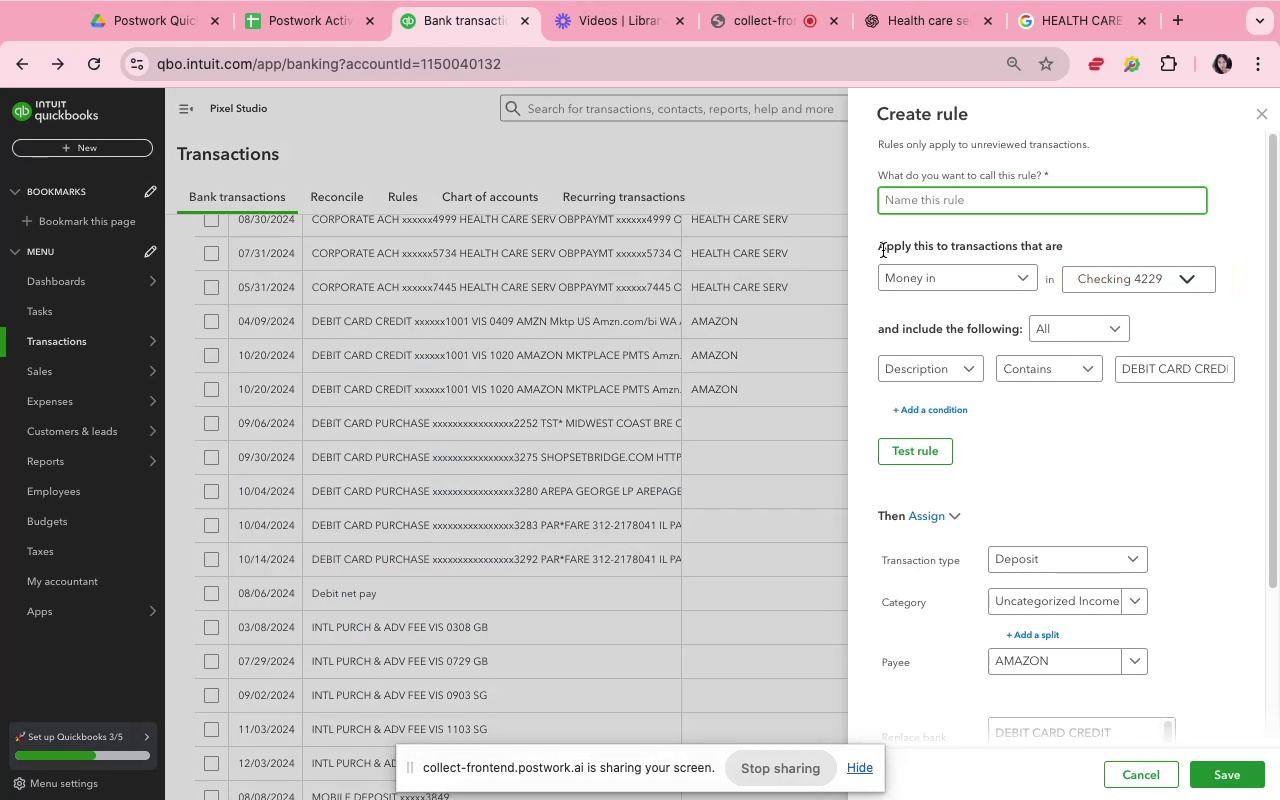 
left_click([710, 159])
 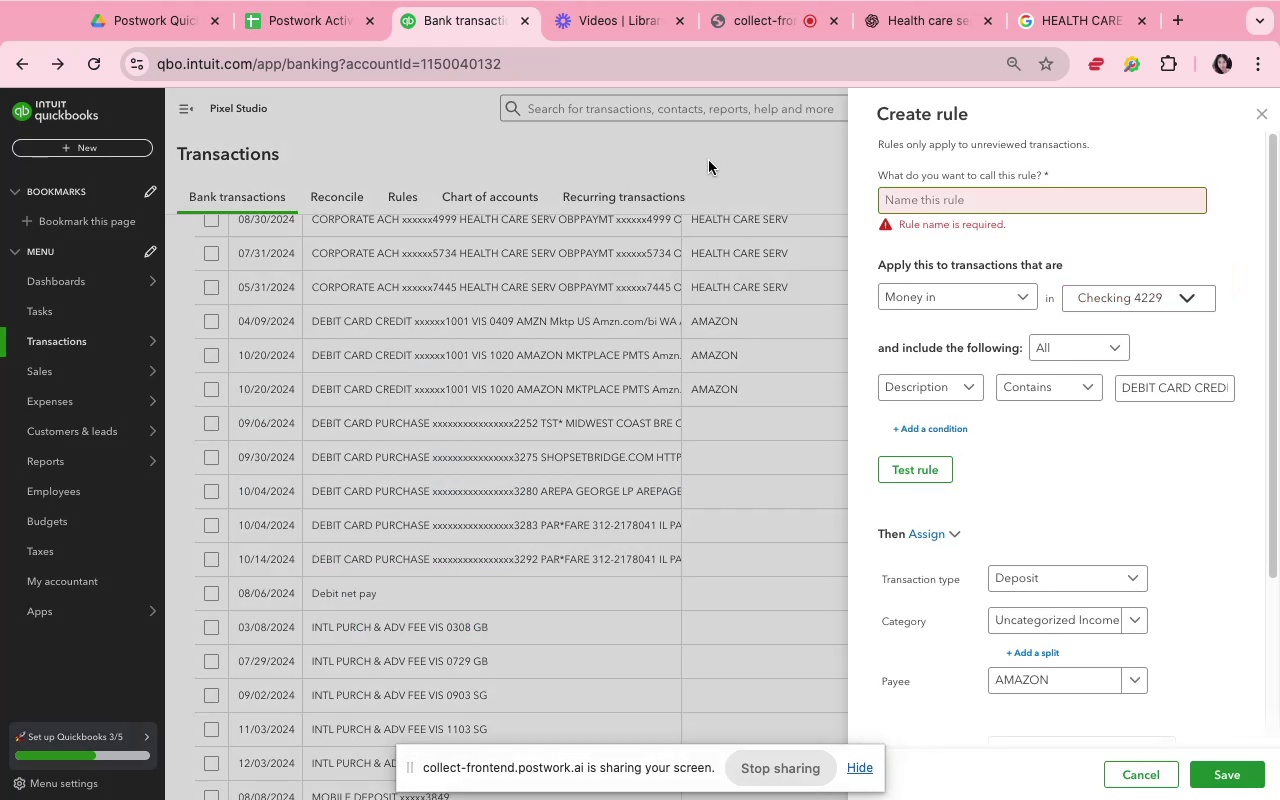 
scroll: coordinate [583, 320], scroll_direction: up, amount: 43.0
 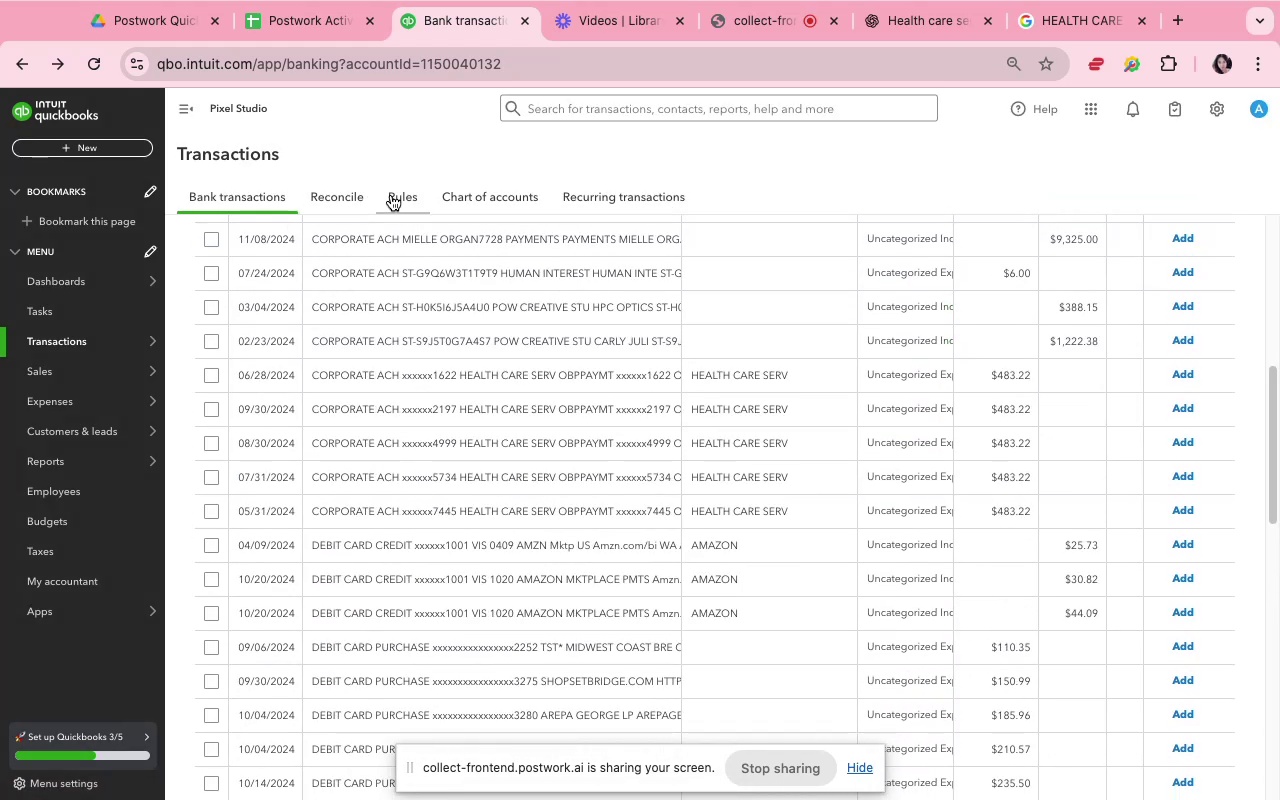 
left_click([408, 205])
 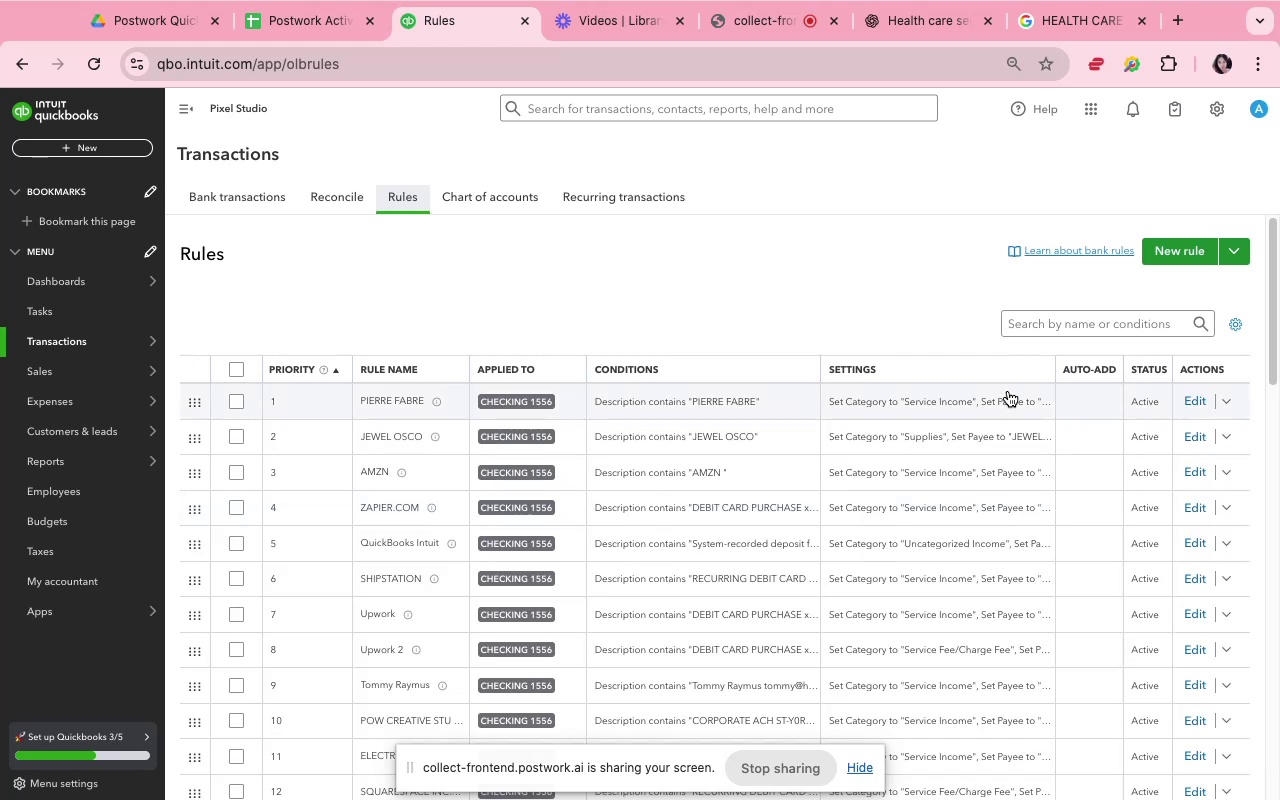 
left_click([1042, 328])
 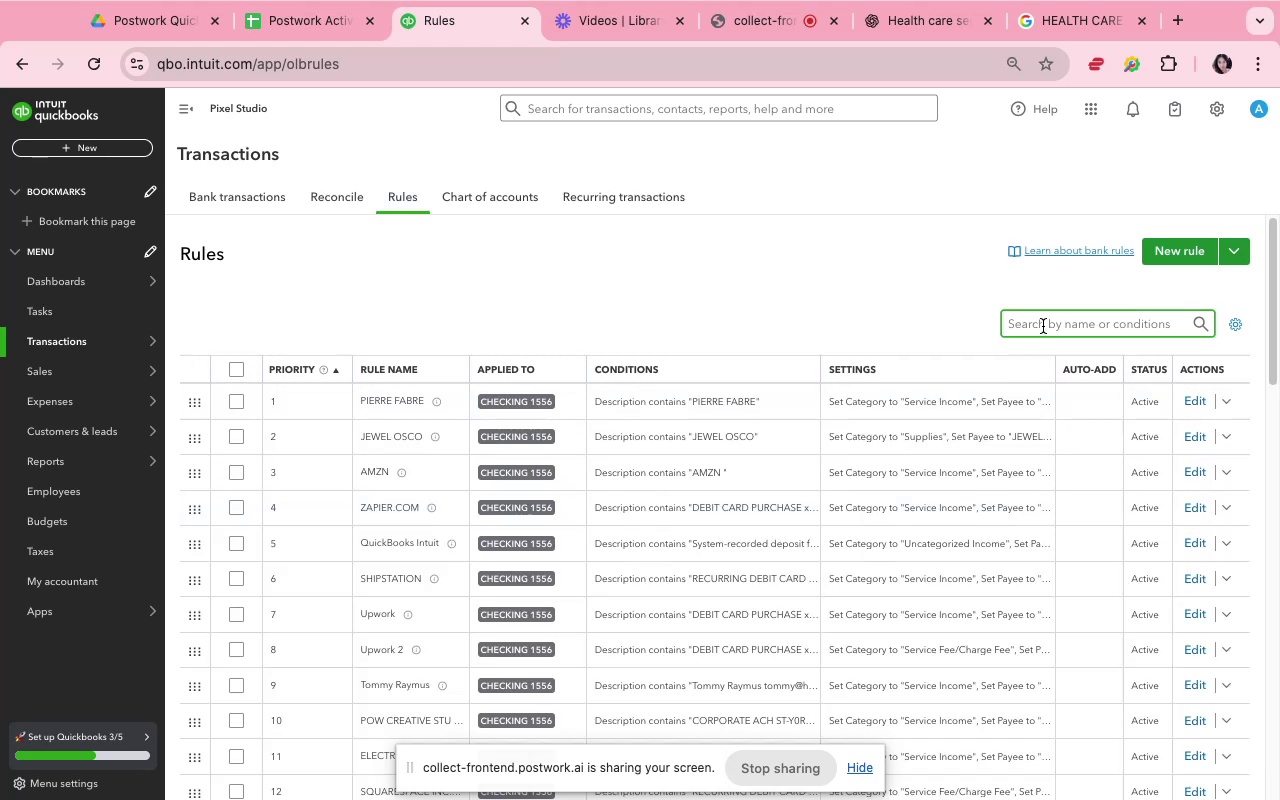 
type(mkt)
 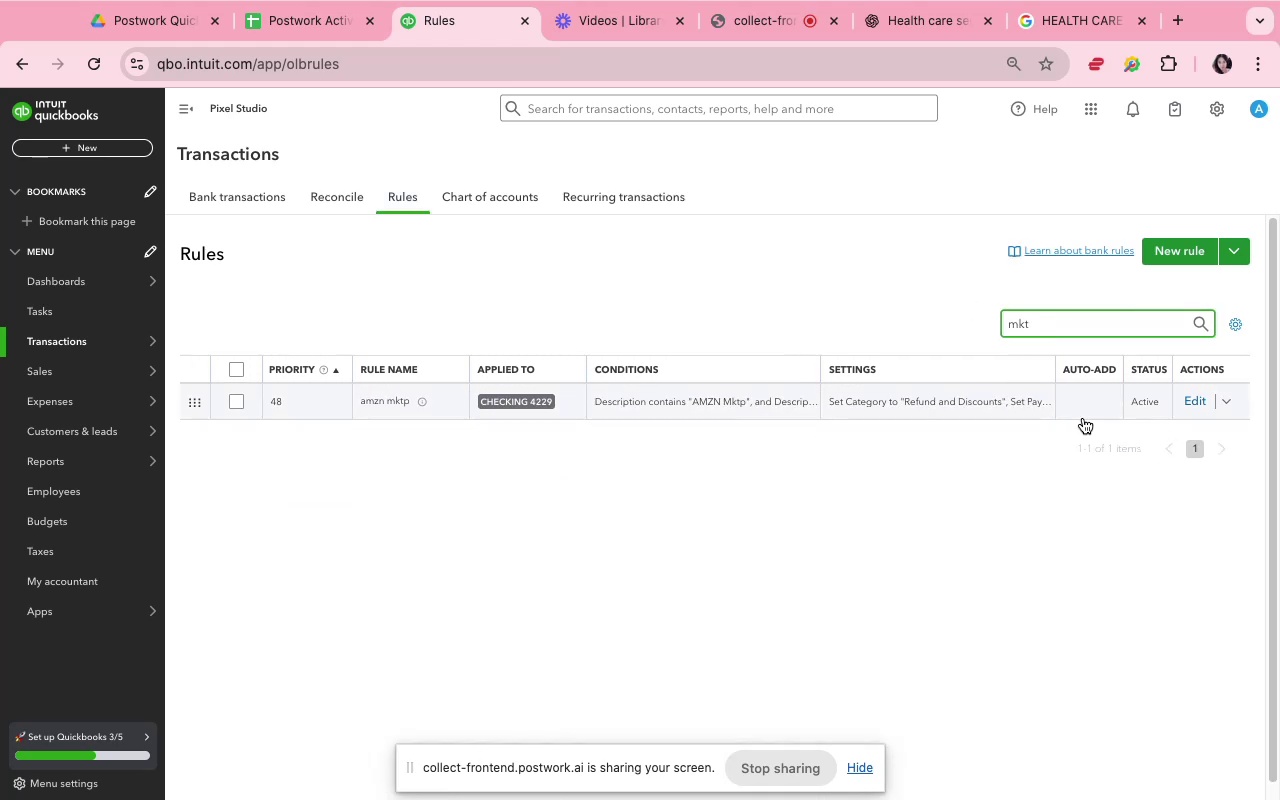 
left_click([1197, 404])
 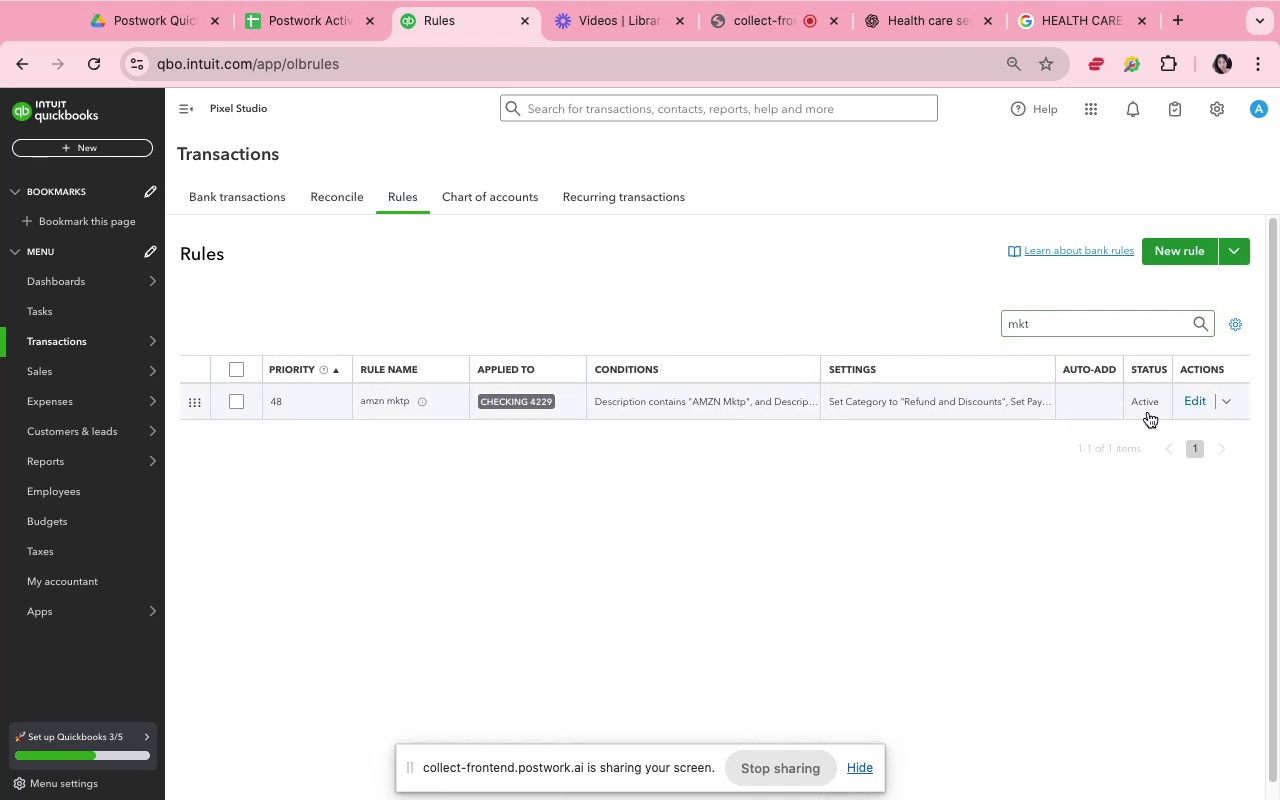 
mouse_move([915, 502])
 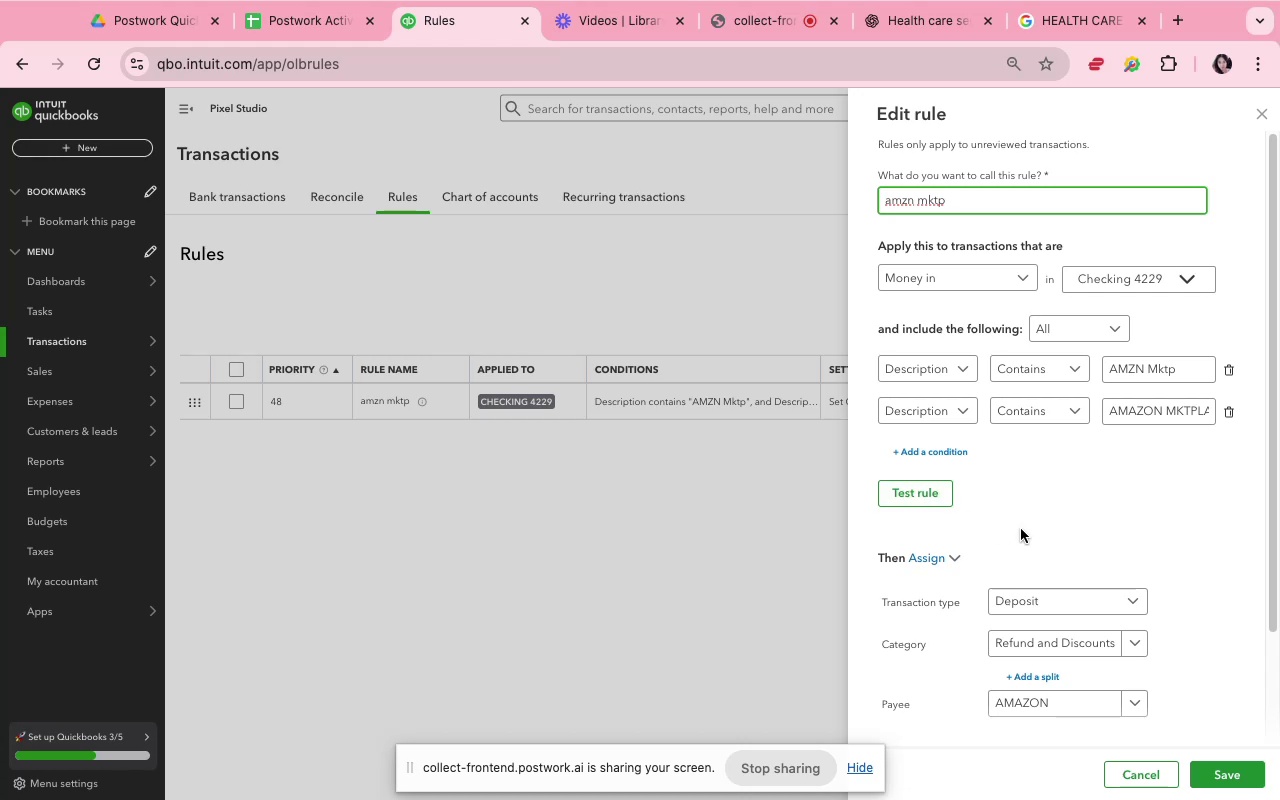 
scroll: coordinate [1028, 531], scroll_direction: down, amount: 5.0
 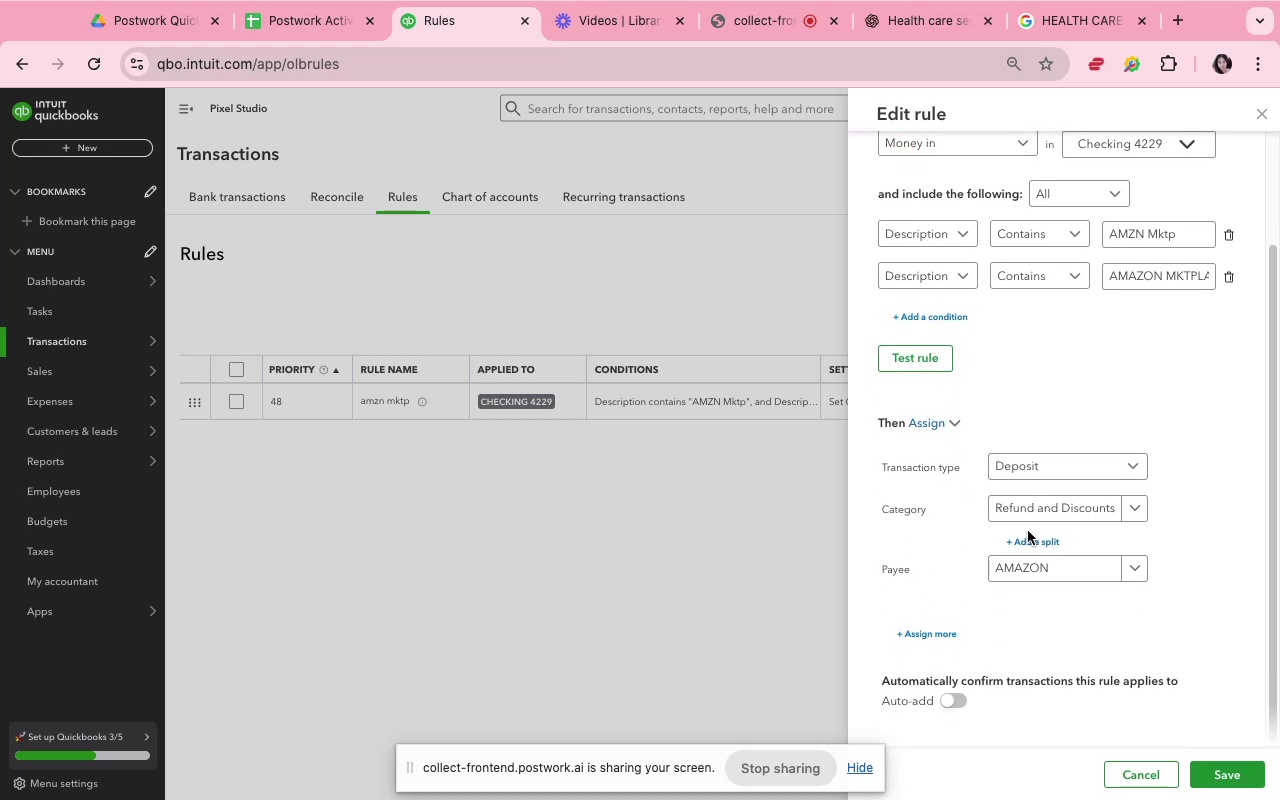 
scroll: coordinate [1027, 530], scroll_direction: up, amount: 12.0
 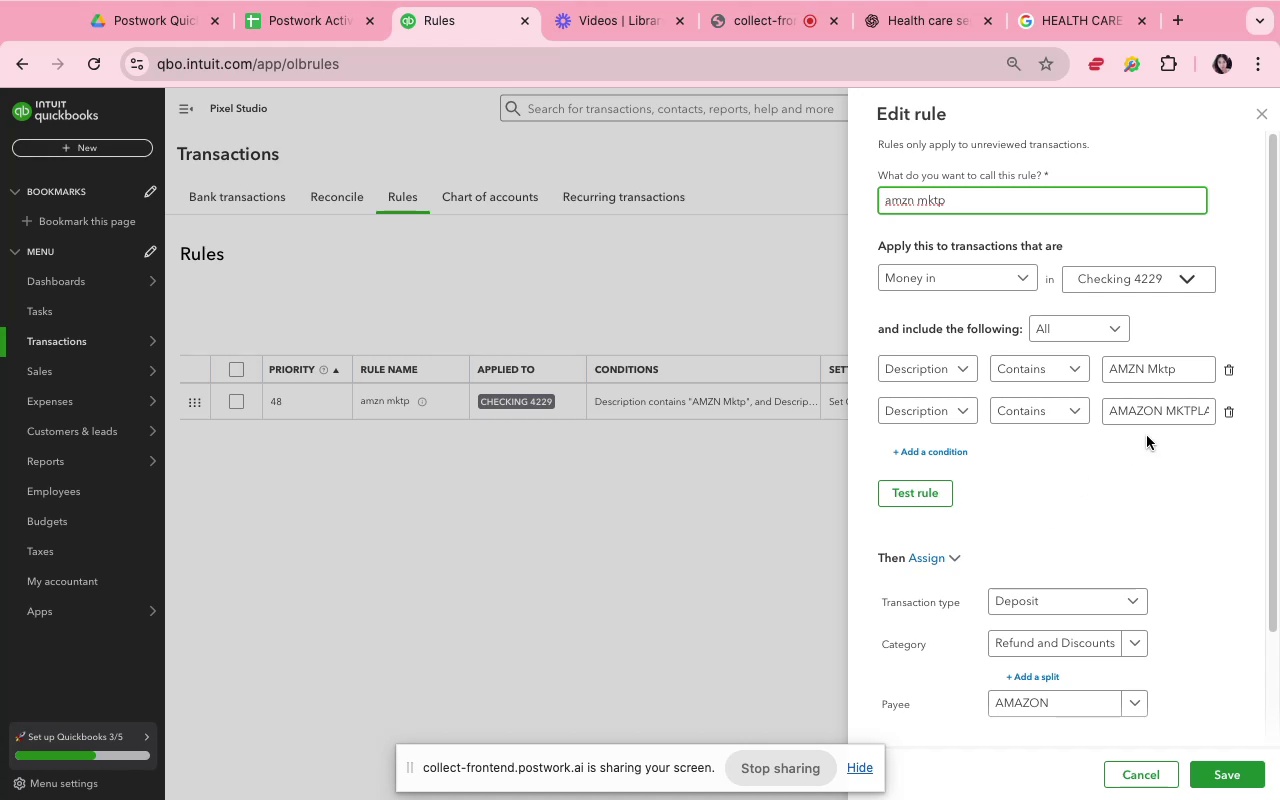 
wait(6.06)
 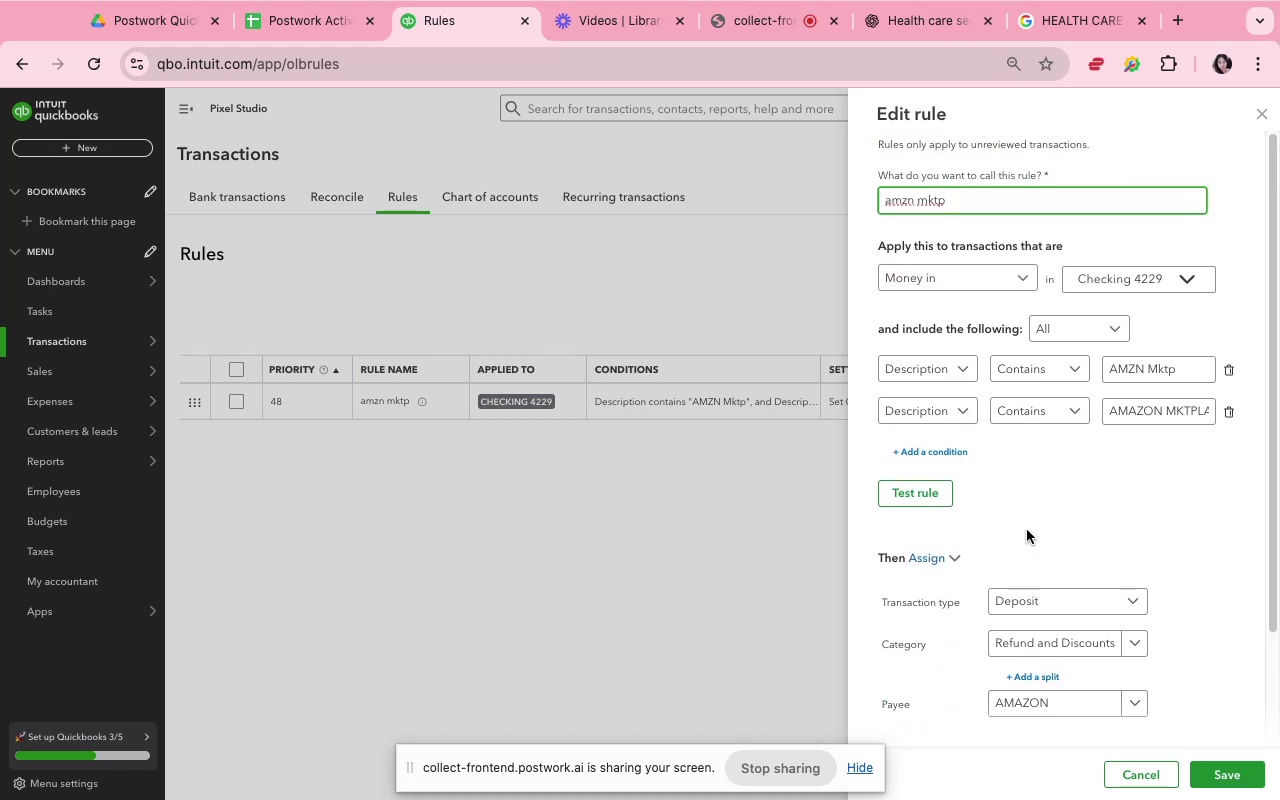 
mouse_move([1089, 440])
 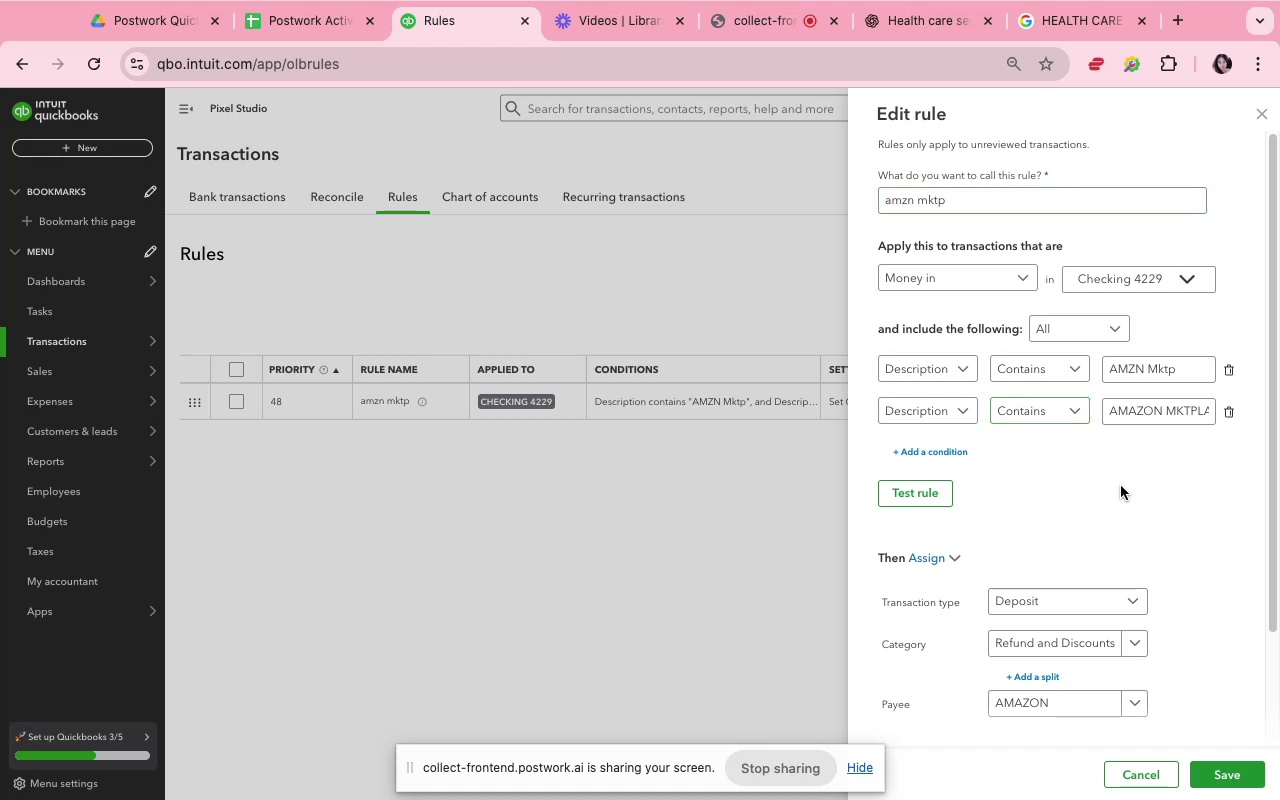 
scroll: coordinate [1125, 510], scroll_direction: down, amount: 5.0
 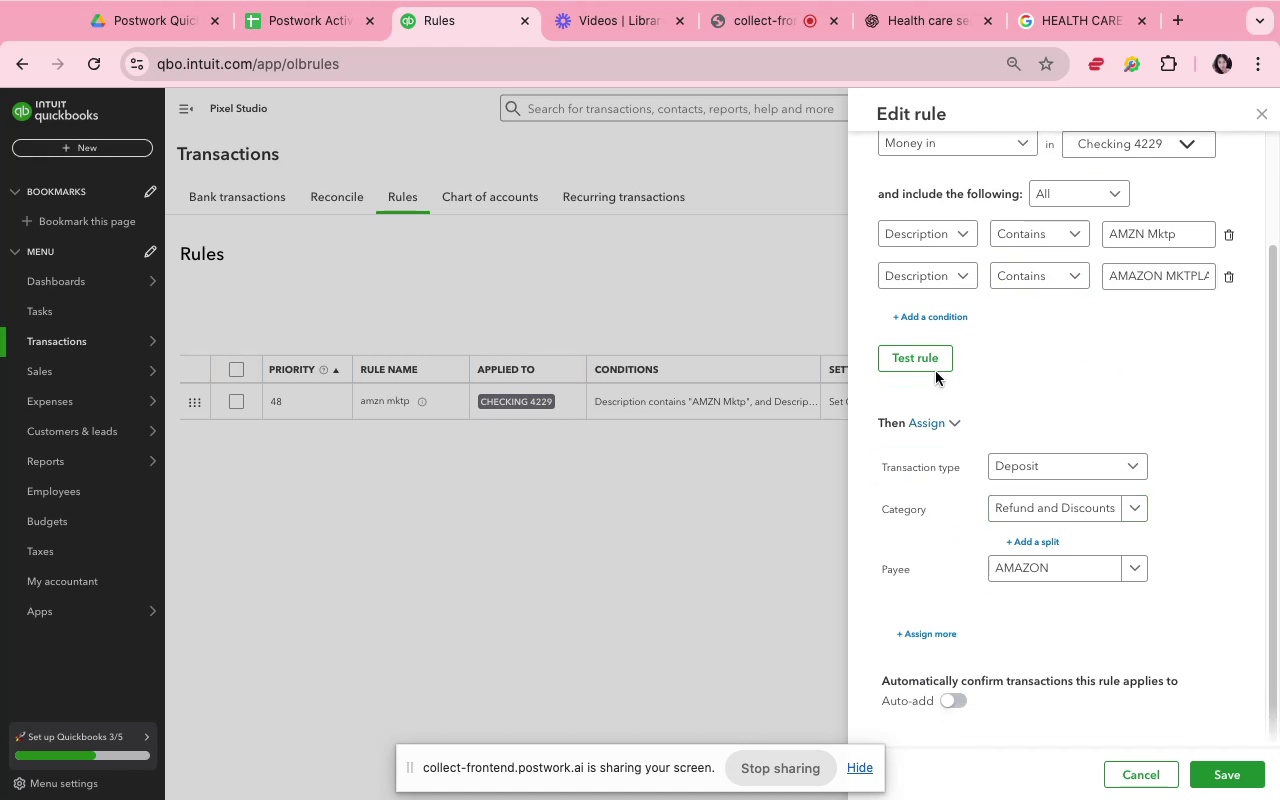 
left_click([932, 369])
 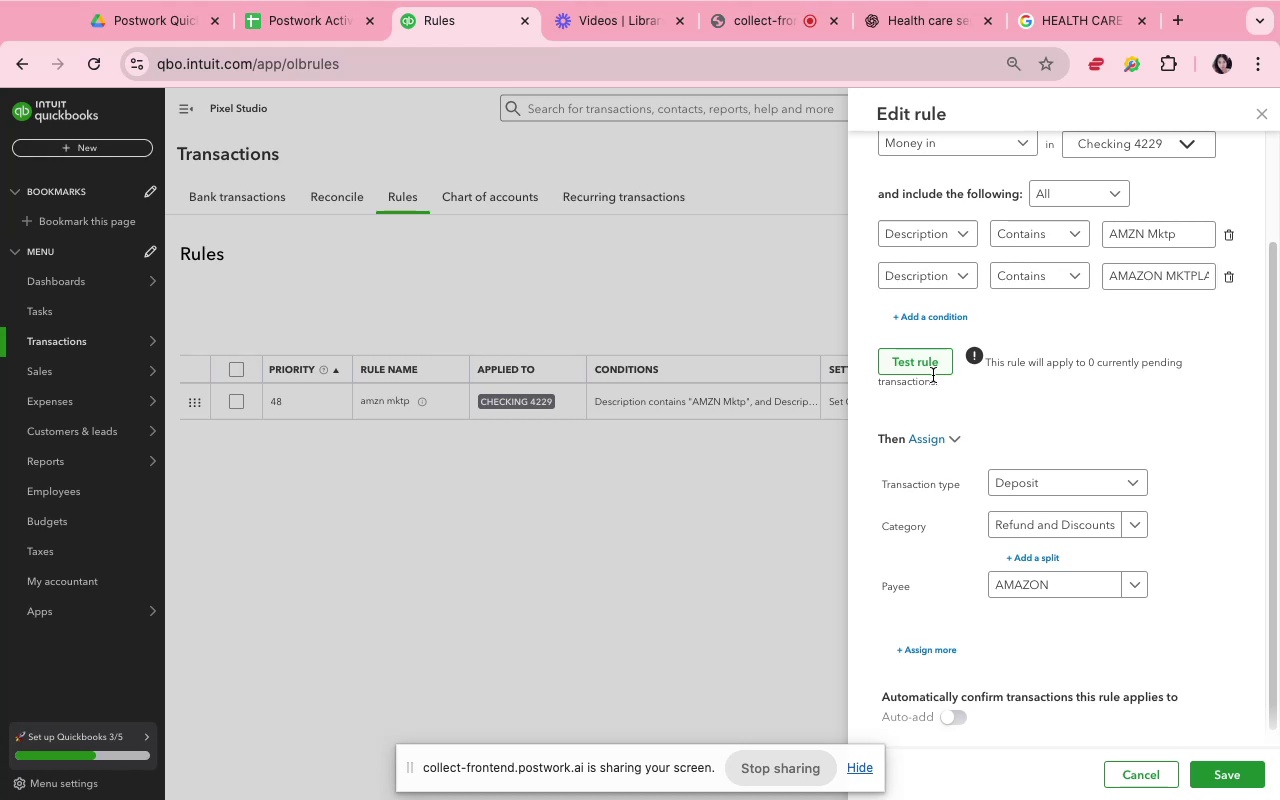 
scroll: coordinate [966, 418], scroll_direction: up, amount: 11.0
 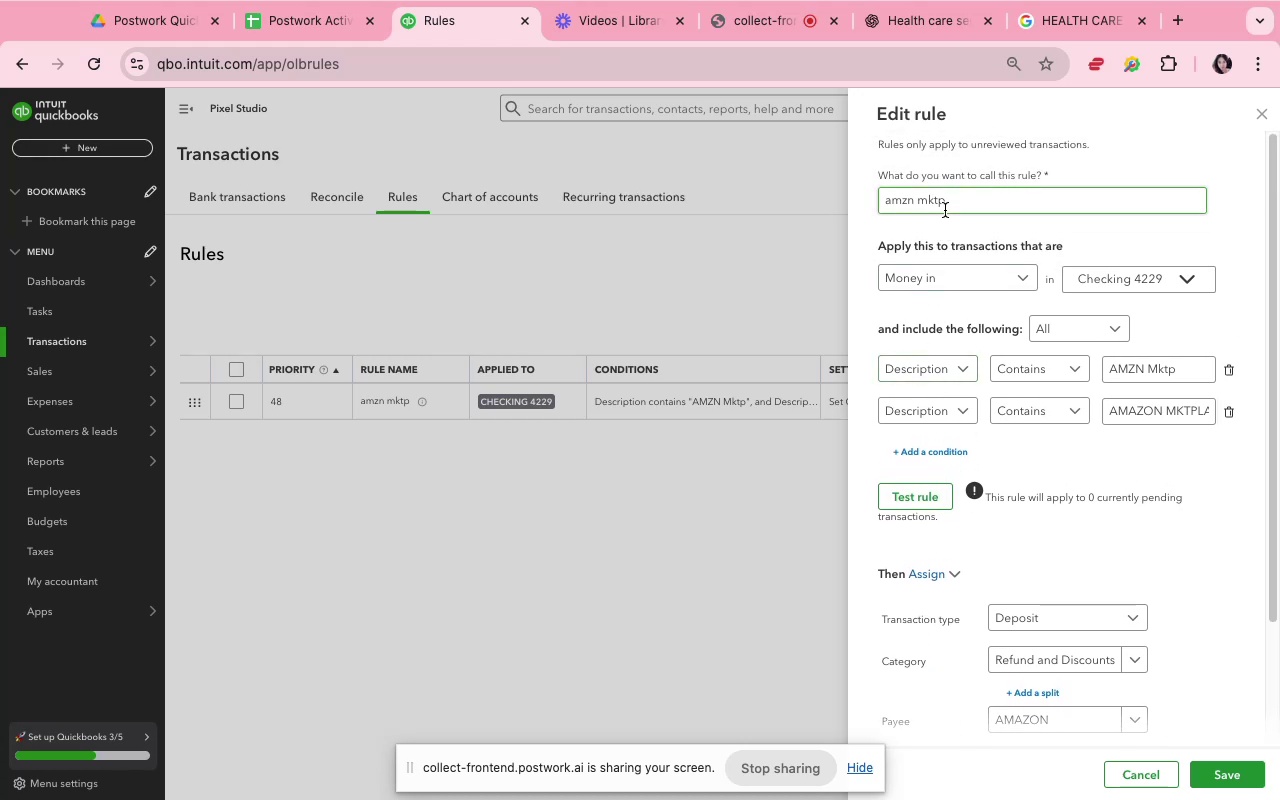 
left_click([945, 210])
 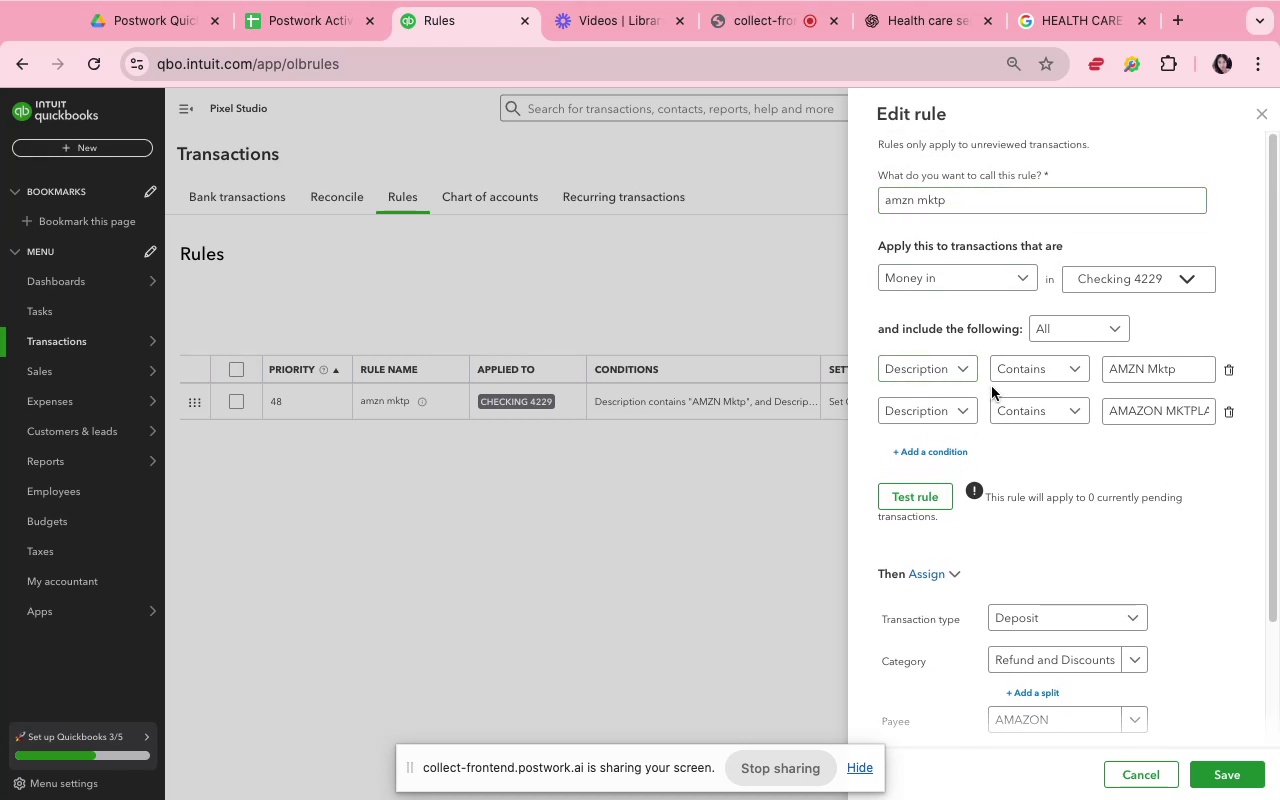 
left_click([1227, 776])
 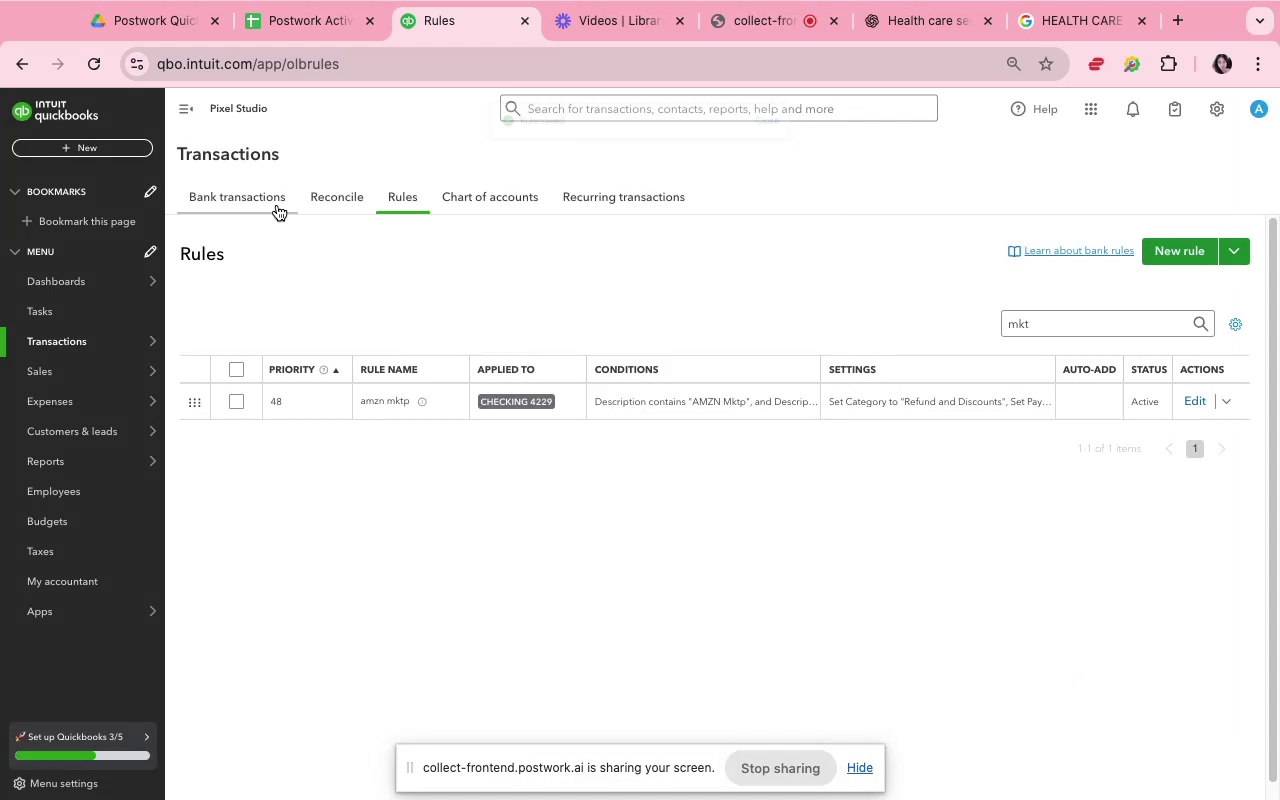 
left_click([277, 205])
 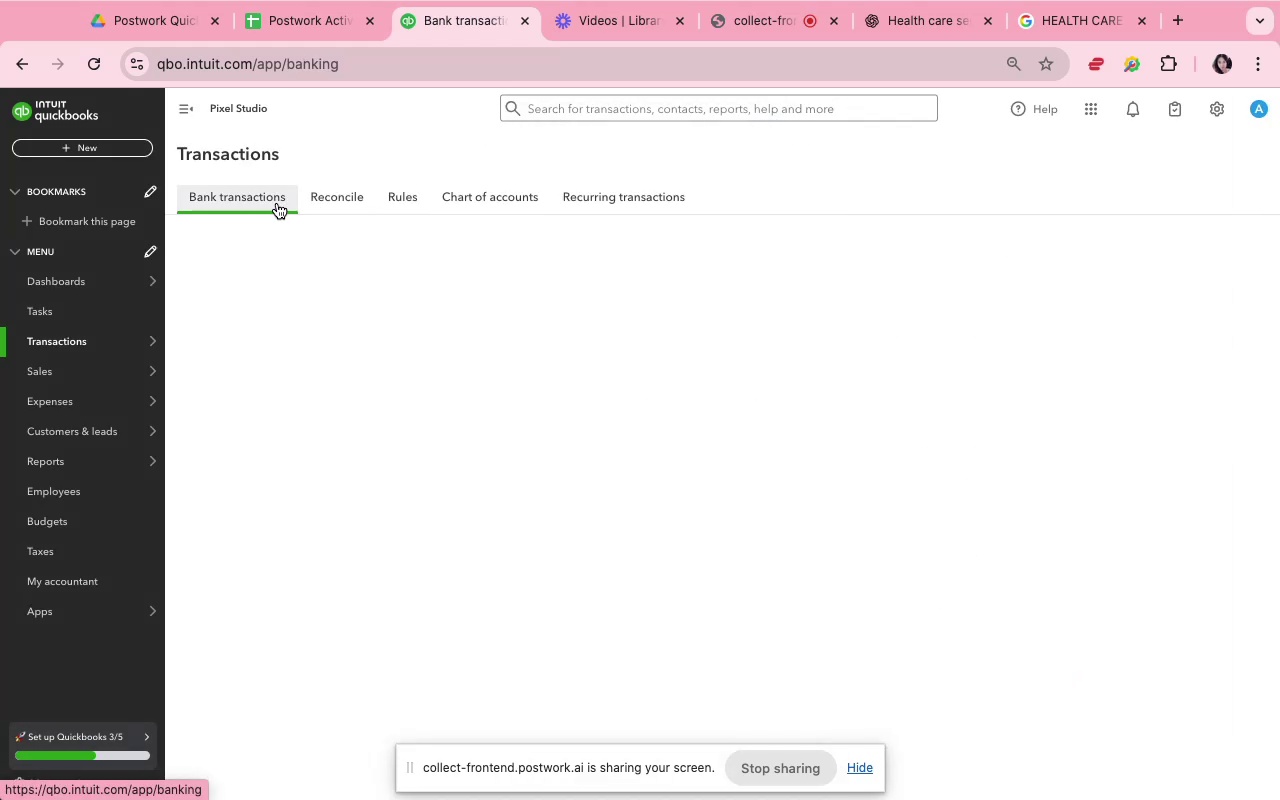 
scroll: coordinate [625, 386], scroll_direction: down, amount: 29.0
 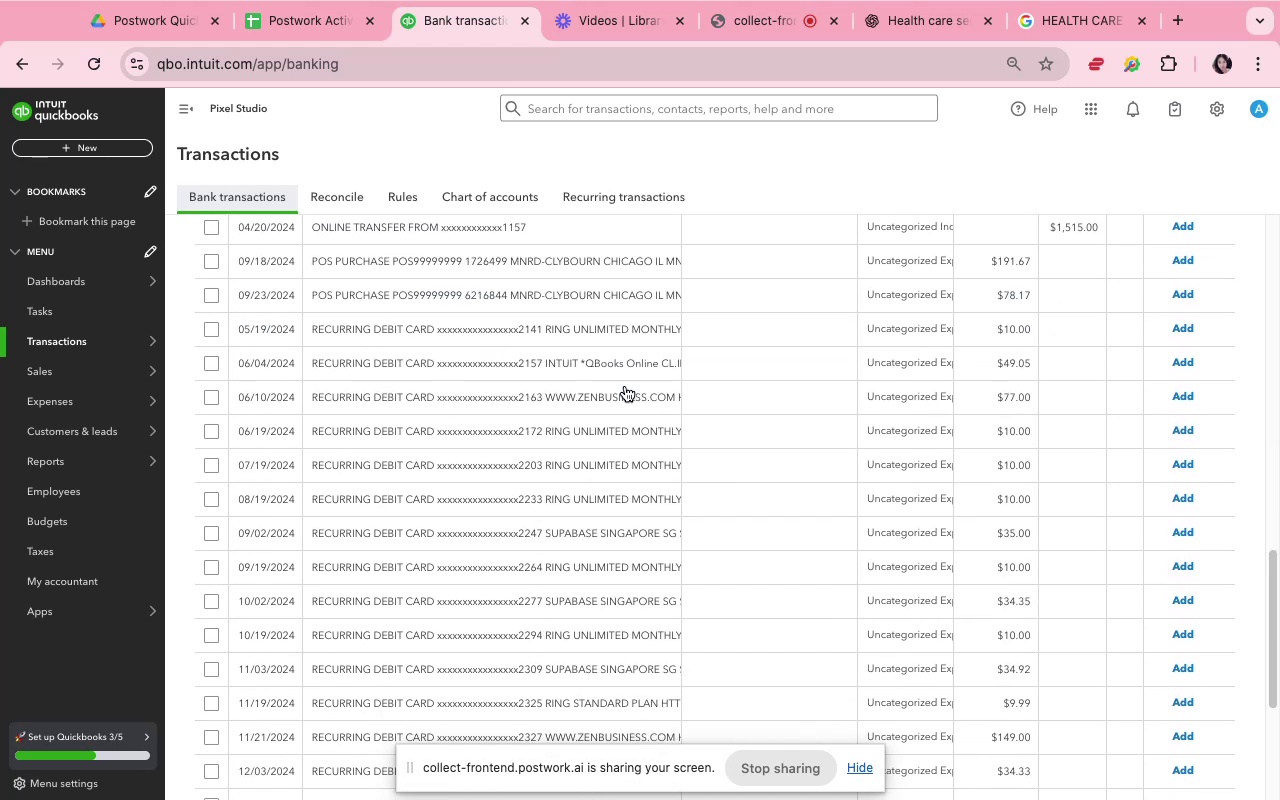 
scroll: coordinate [625, 386], scroll_direction: up, amount: 37.0
 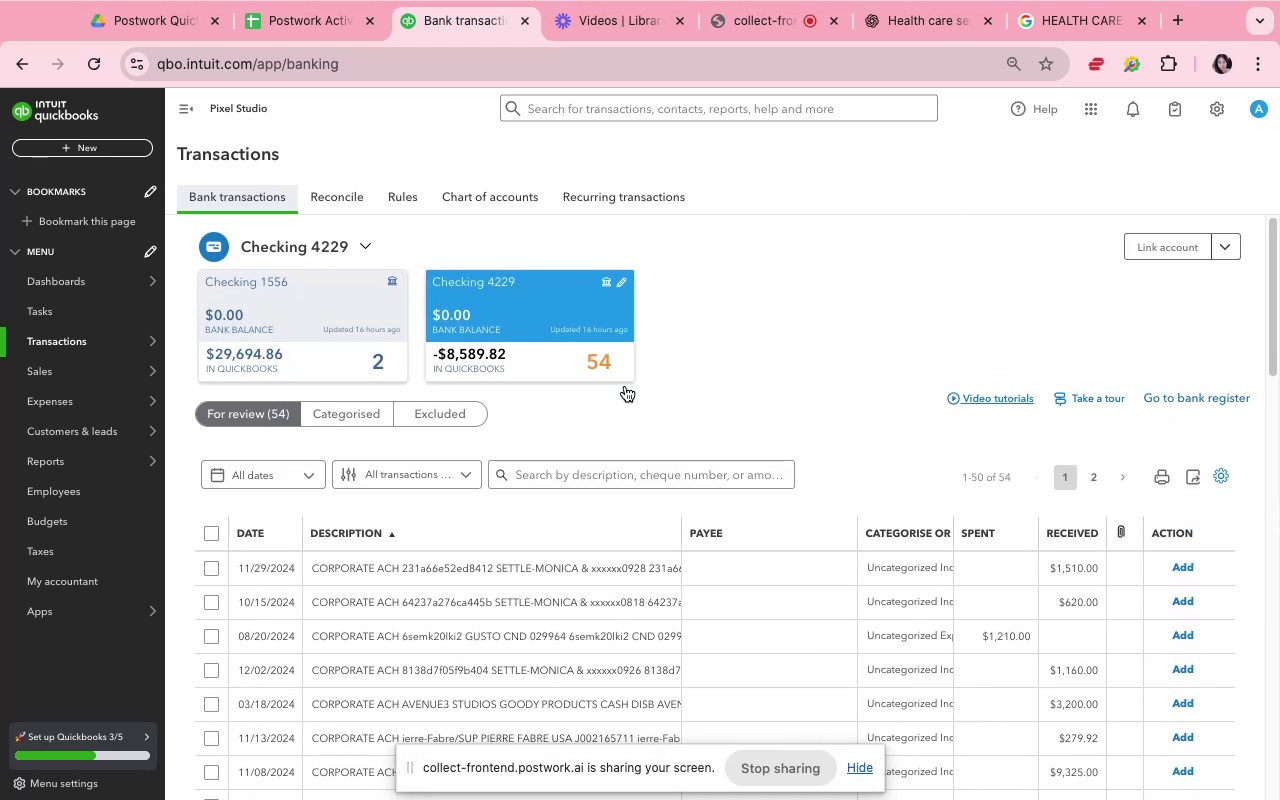 
scroll: coordinate [623, 385], scroll_direction: down, amount: 30.0
 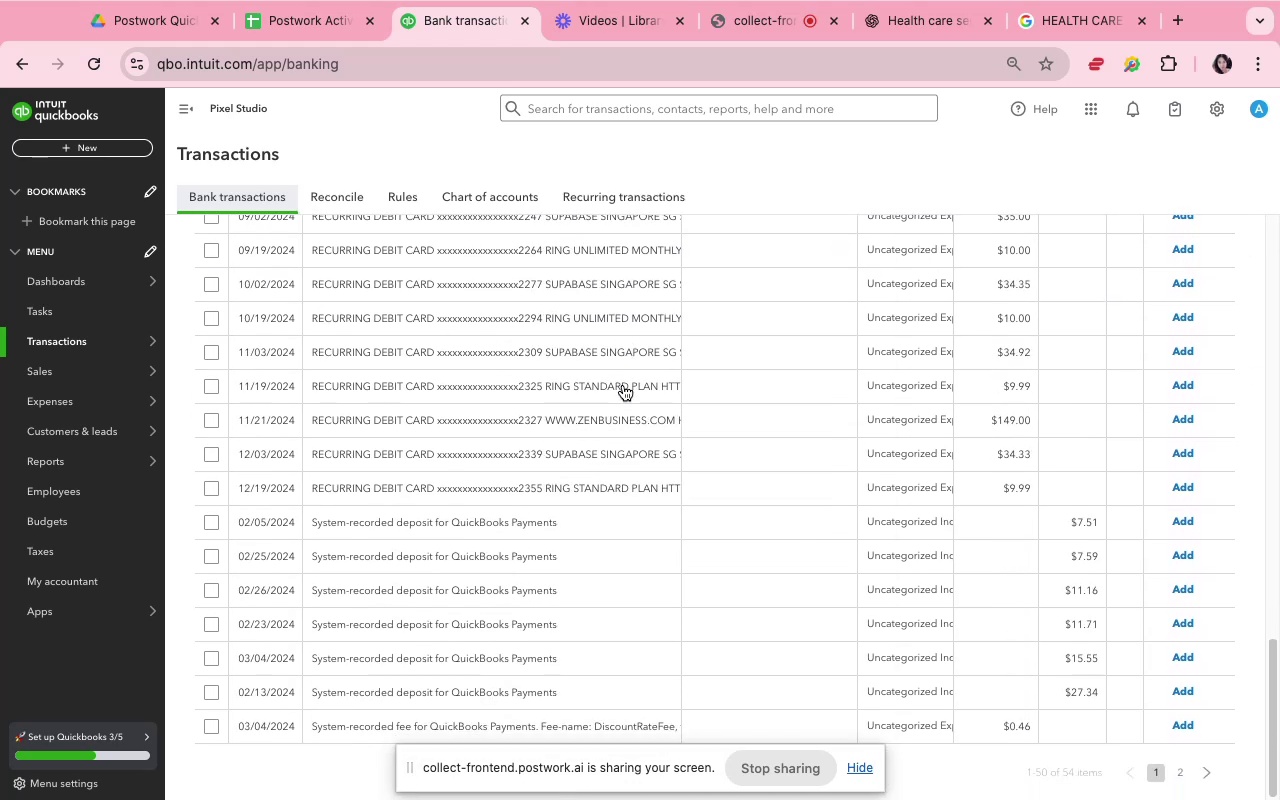 
scroll: coordinate [481, 470], scroll_direction: up, amount: 66.0
 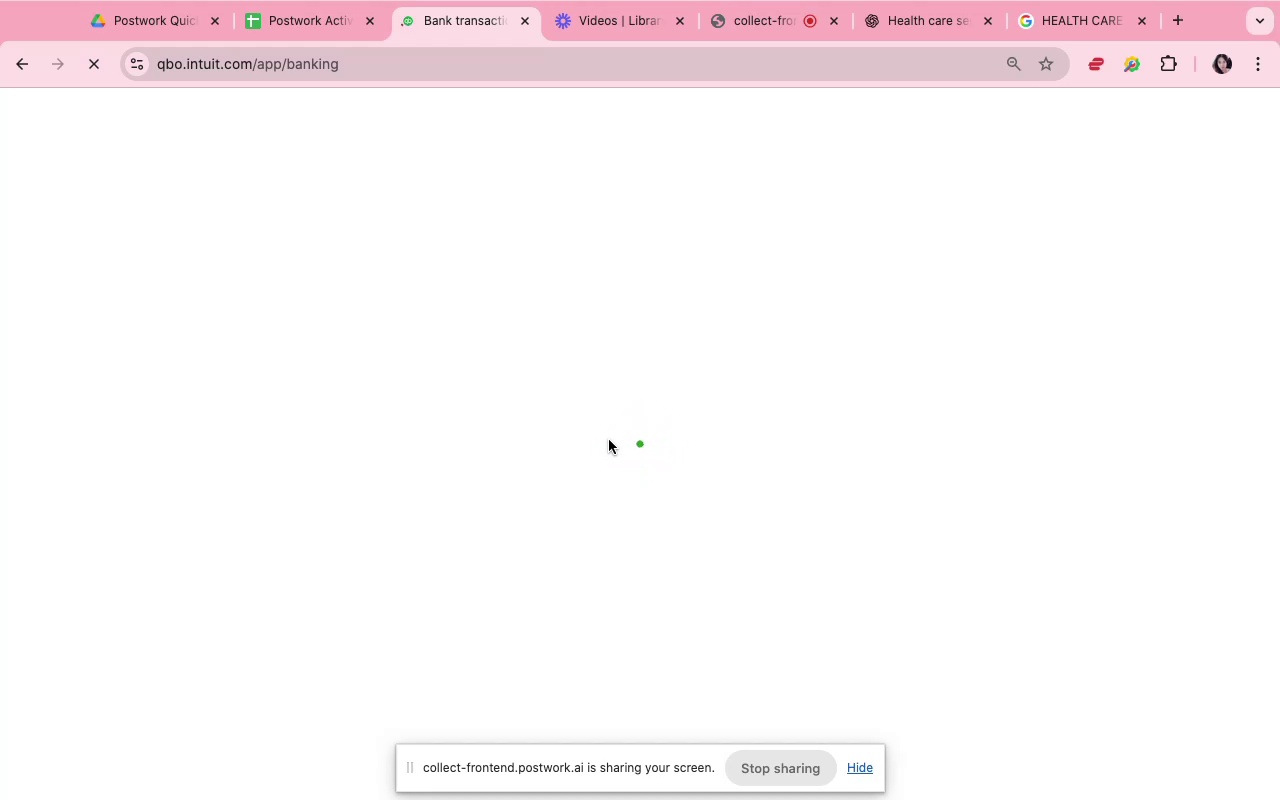 
wait(18.24)
 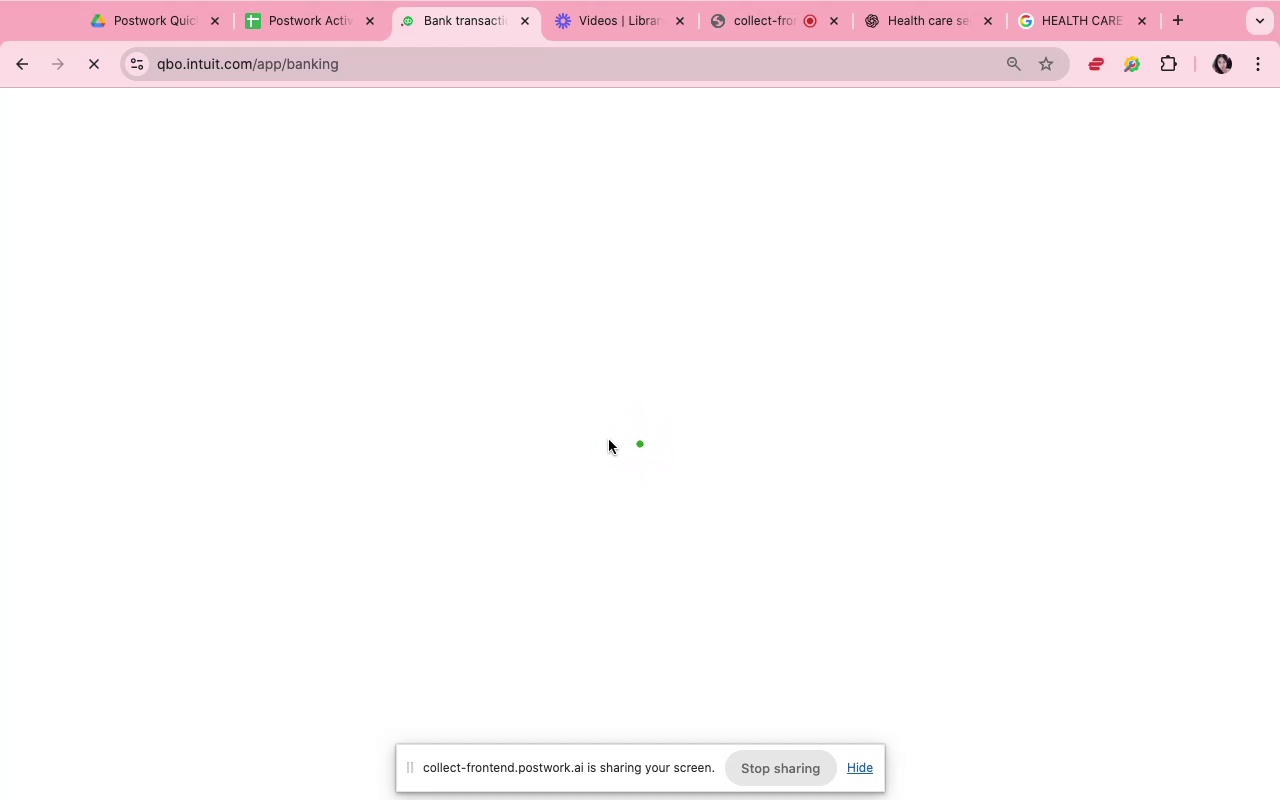 
scroll: coordinate [534, 534], scroll_direction: down, amount: 27.0
 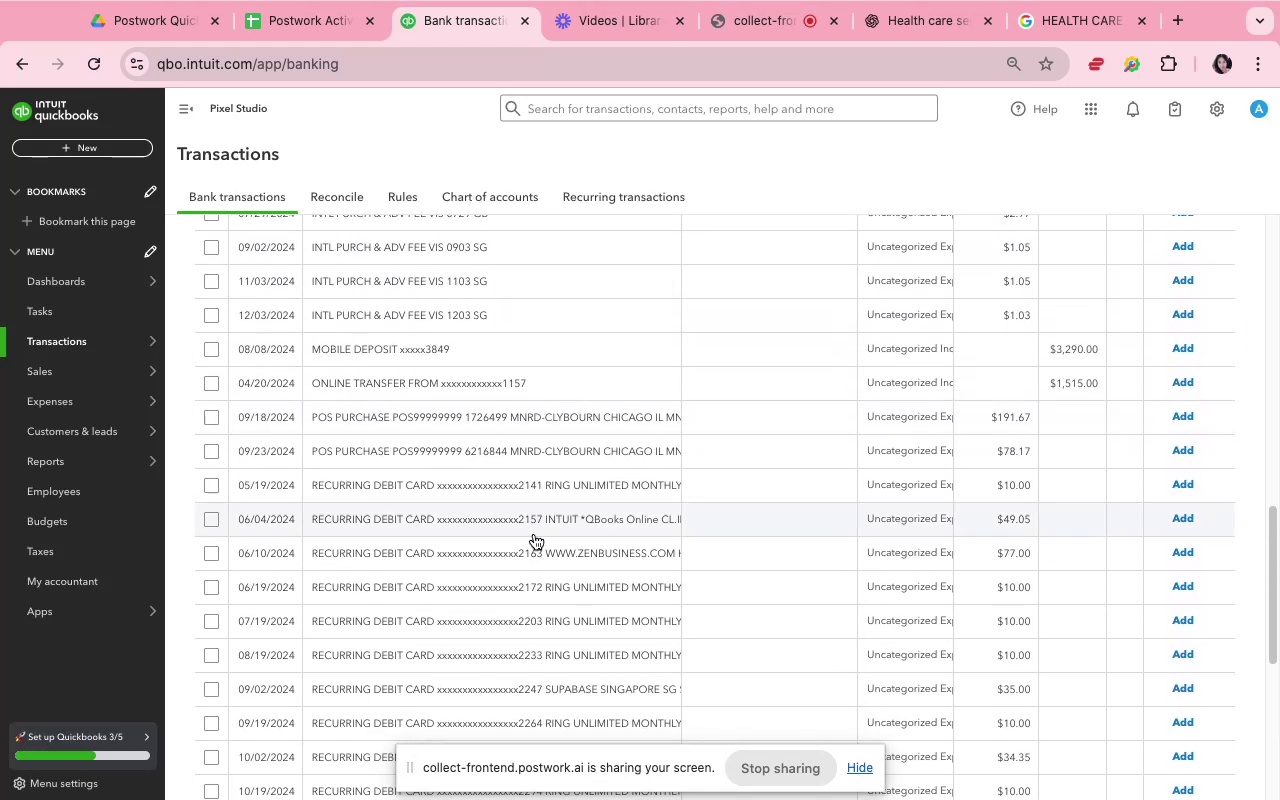 
scroll: coordinate [532, 533], scroll_direction: up, amount: 4.0
 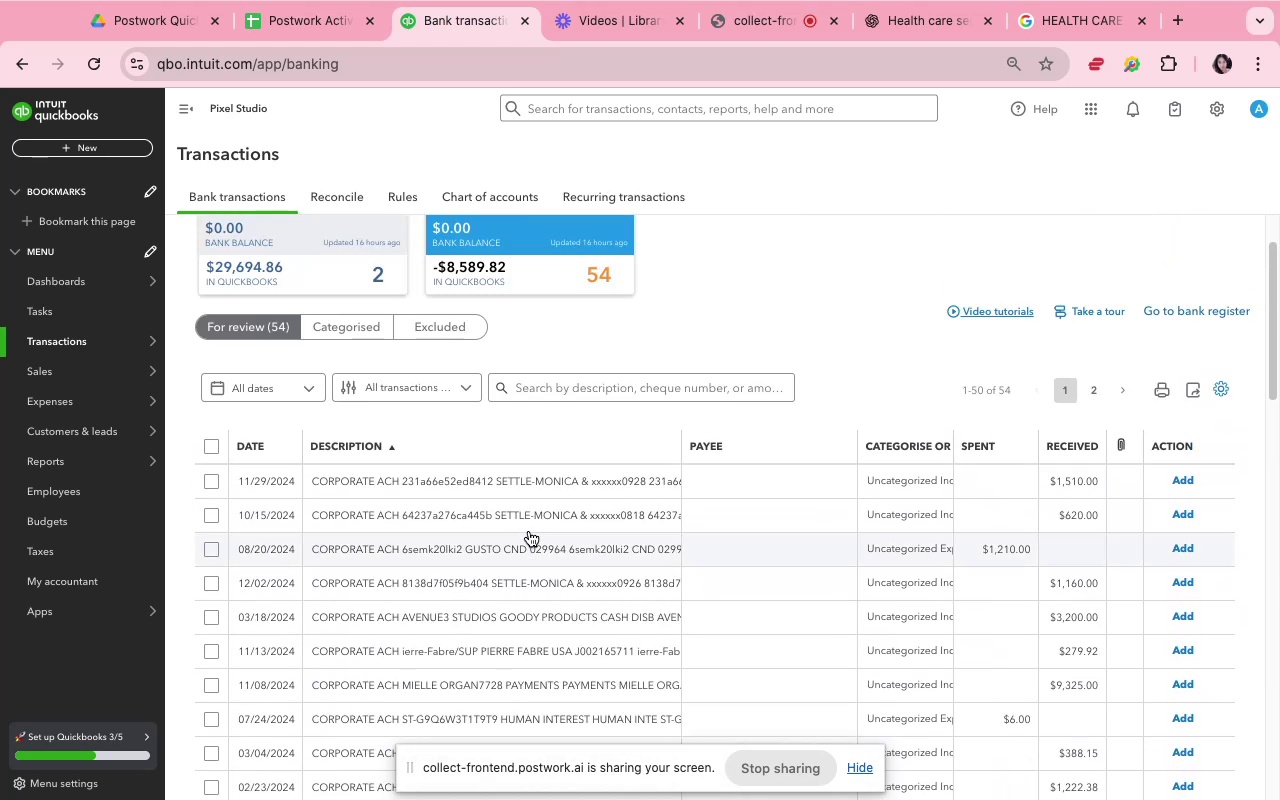 
scroll: coordinate [529, 531], scroll_direction: down, amount: 16.0
 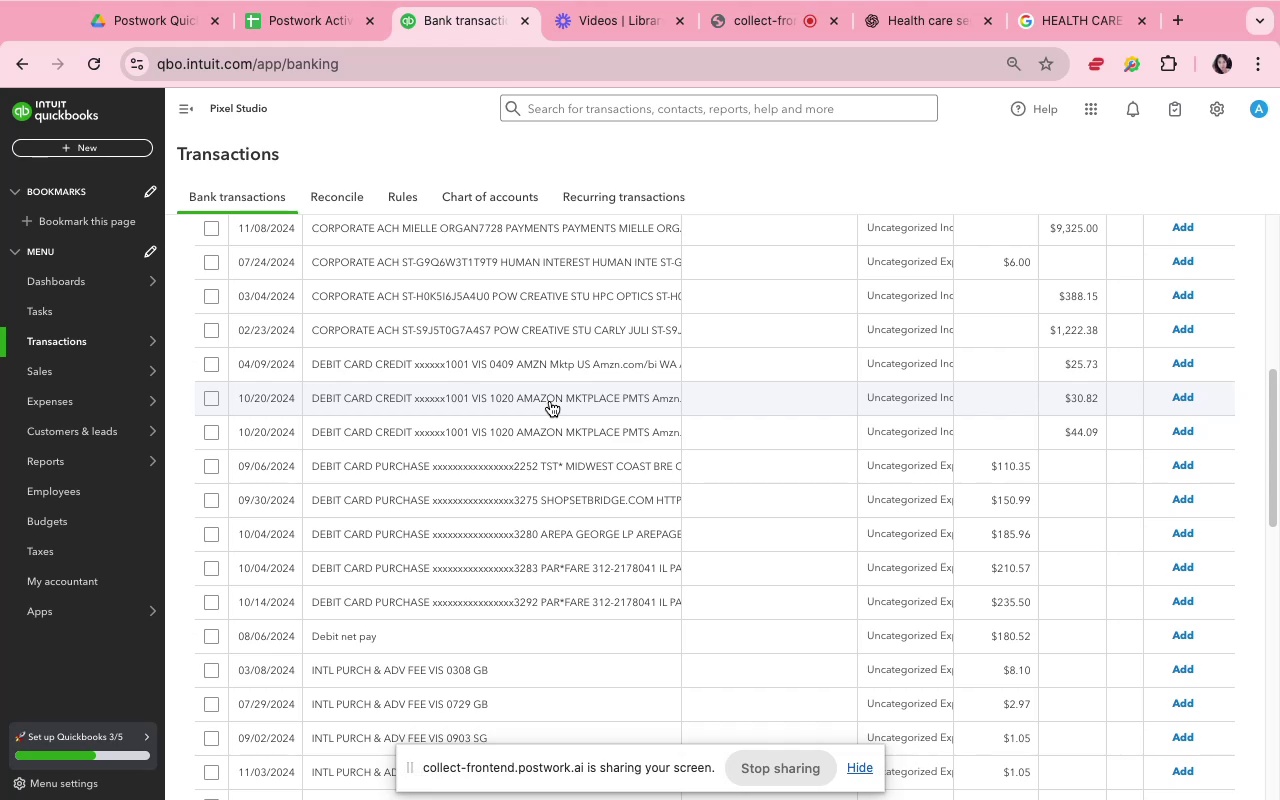 
wait(9.17)
 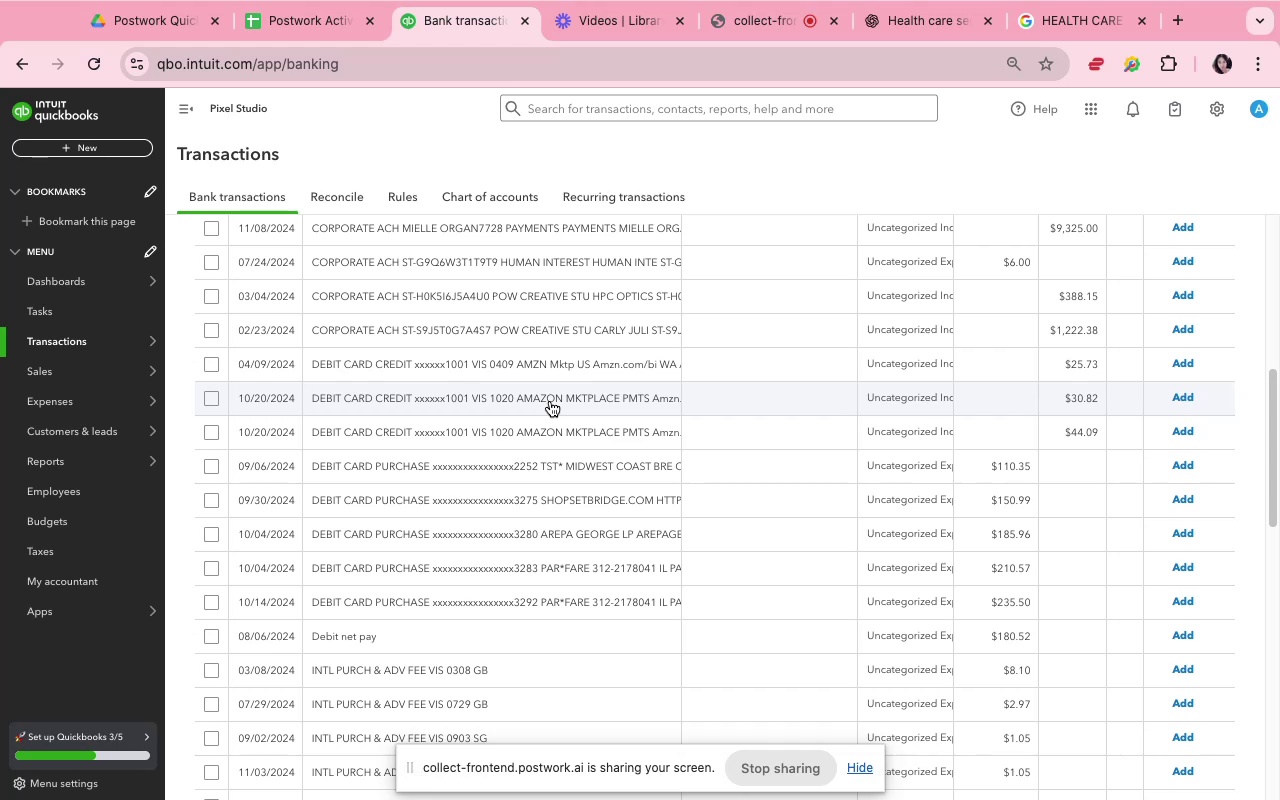 
left_click([539, 369])
 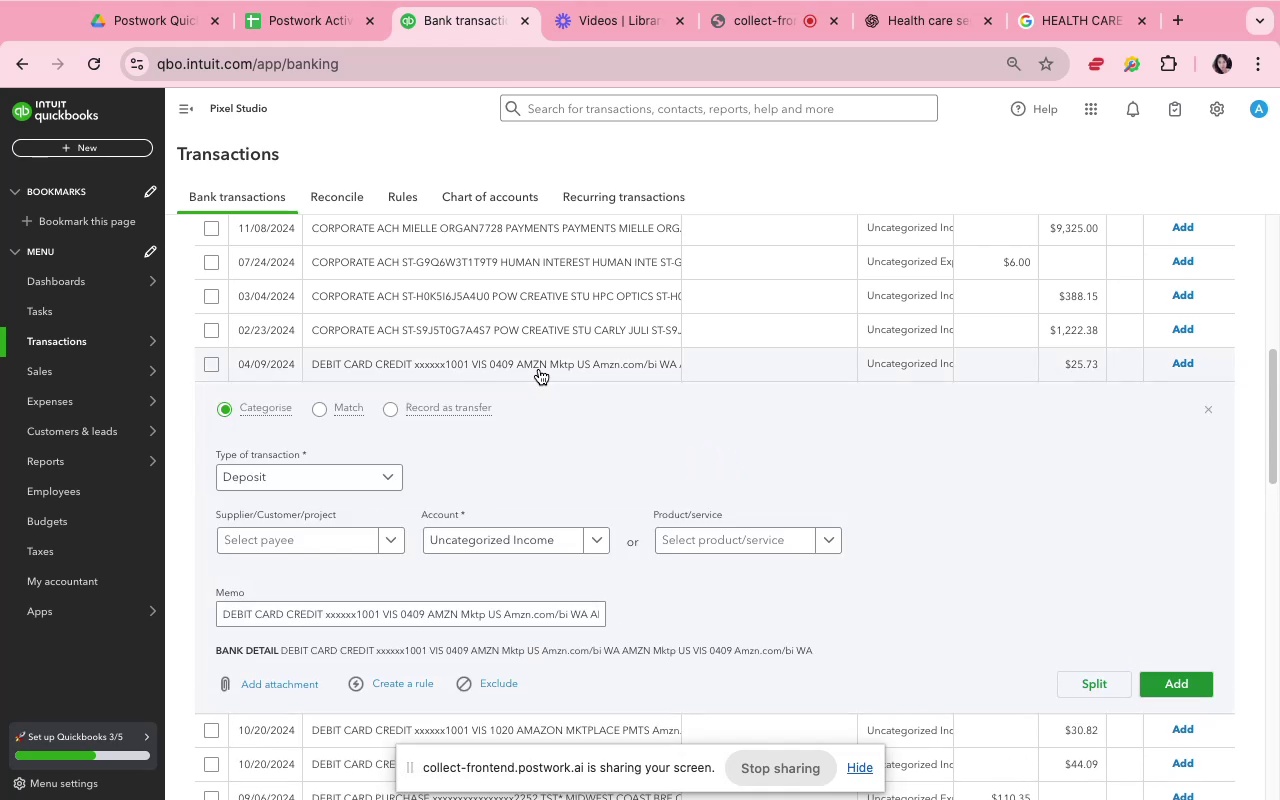 
wait(5.91)
 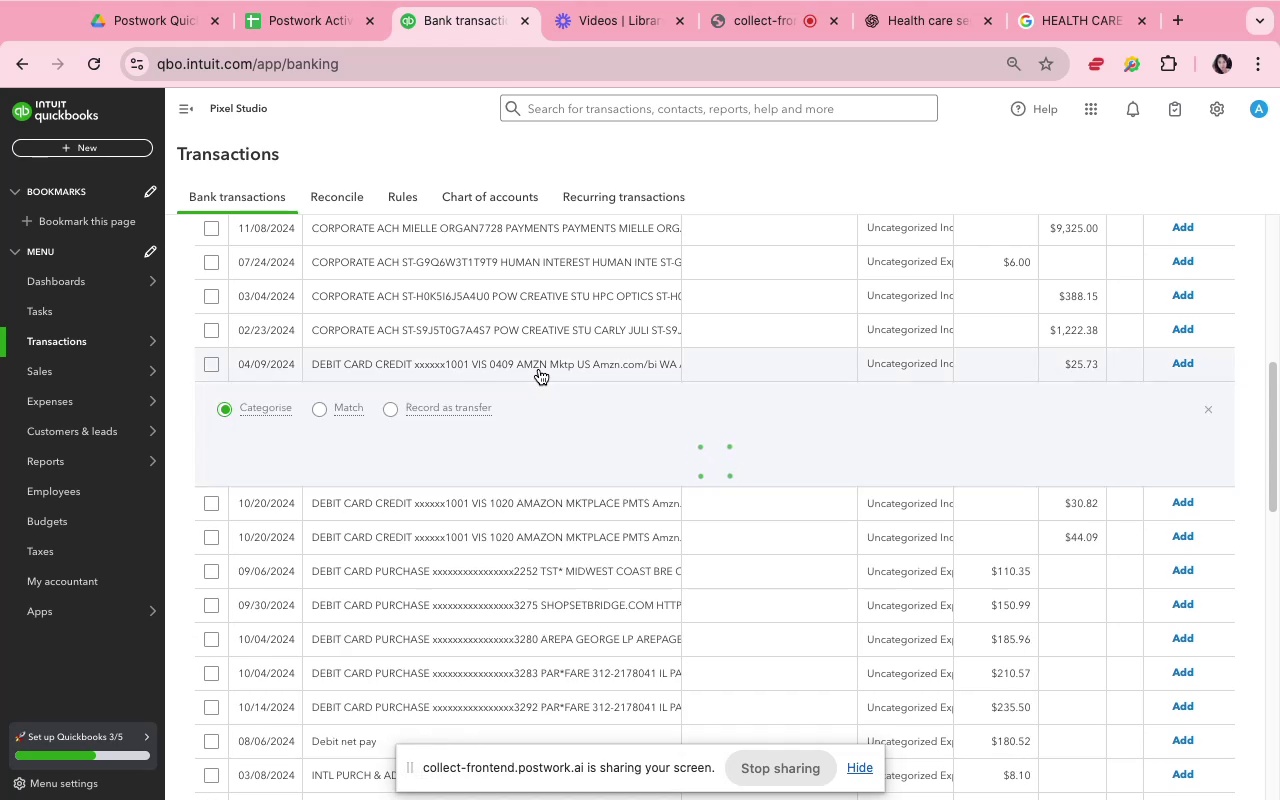 
scroll: coordinate [776, 417], scroll_direction: up, amount: 30.0
 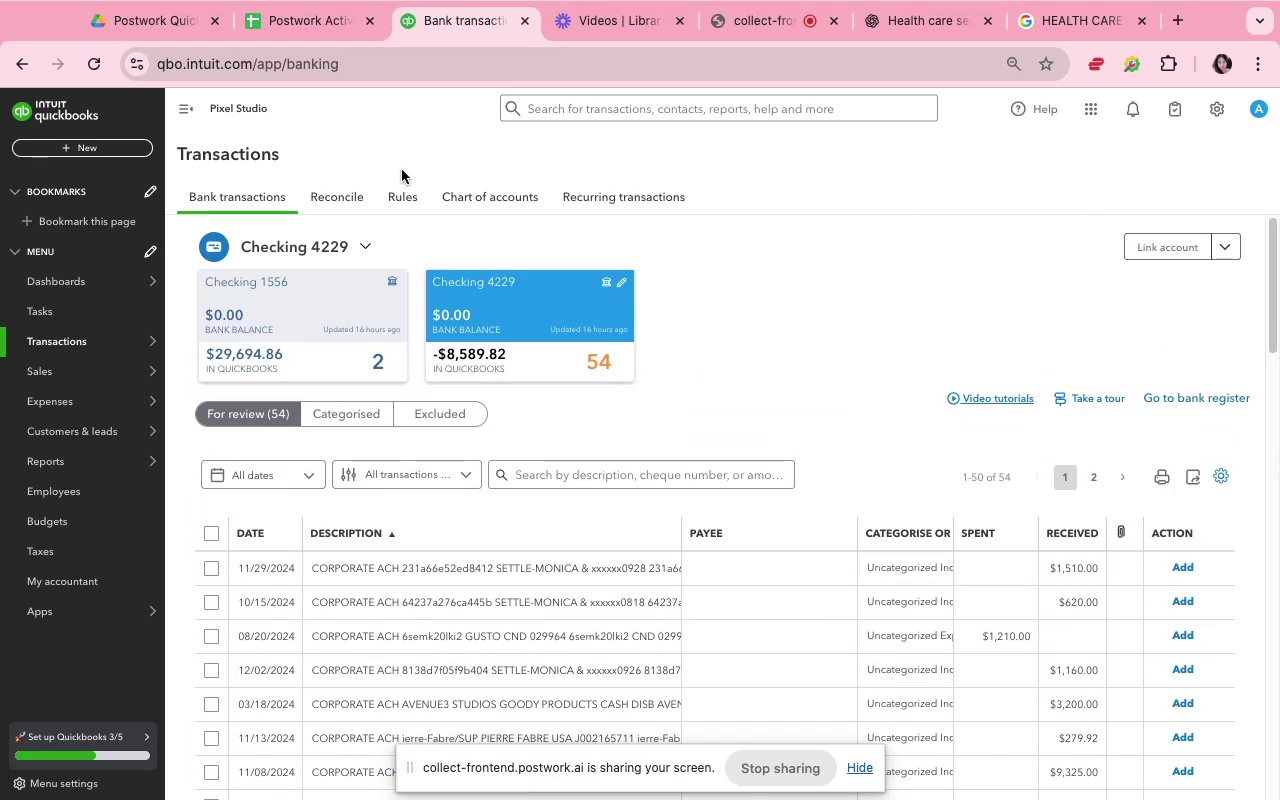 
left_click([426, 205])
 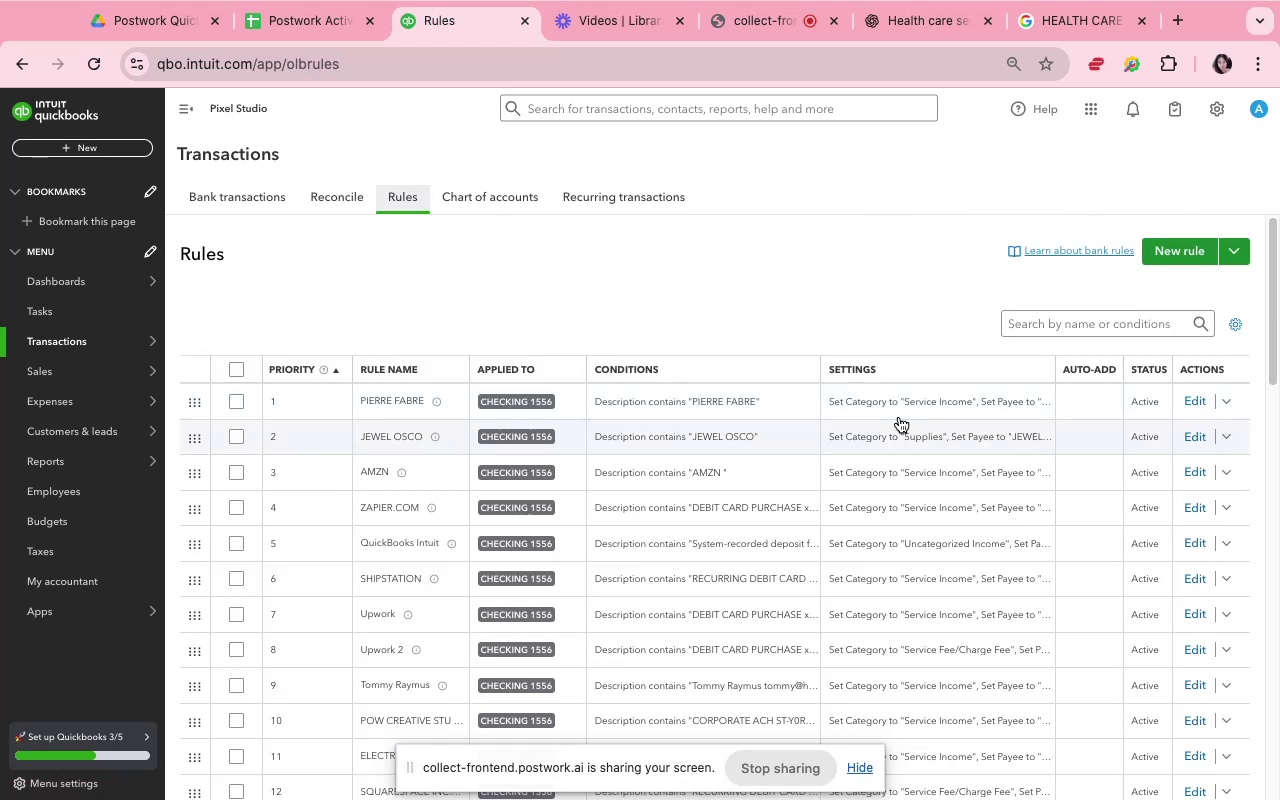 
scroll: coordinate [1063, 533], scroll_direction: none, amount: 0.0
 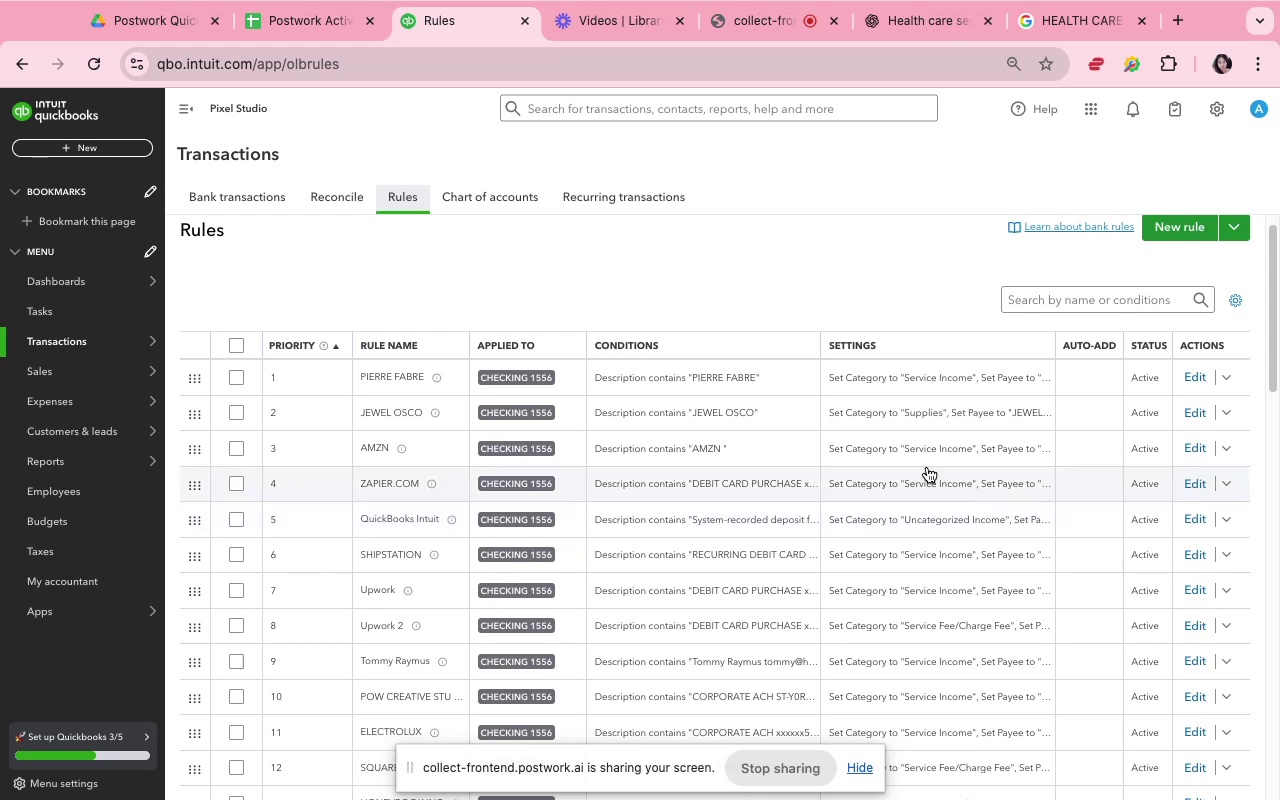 
wait(10.34)
 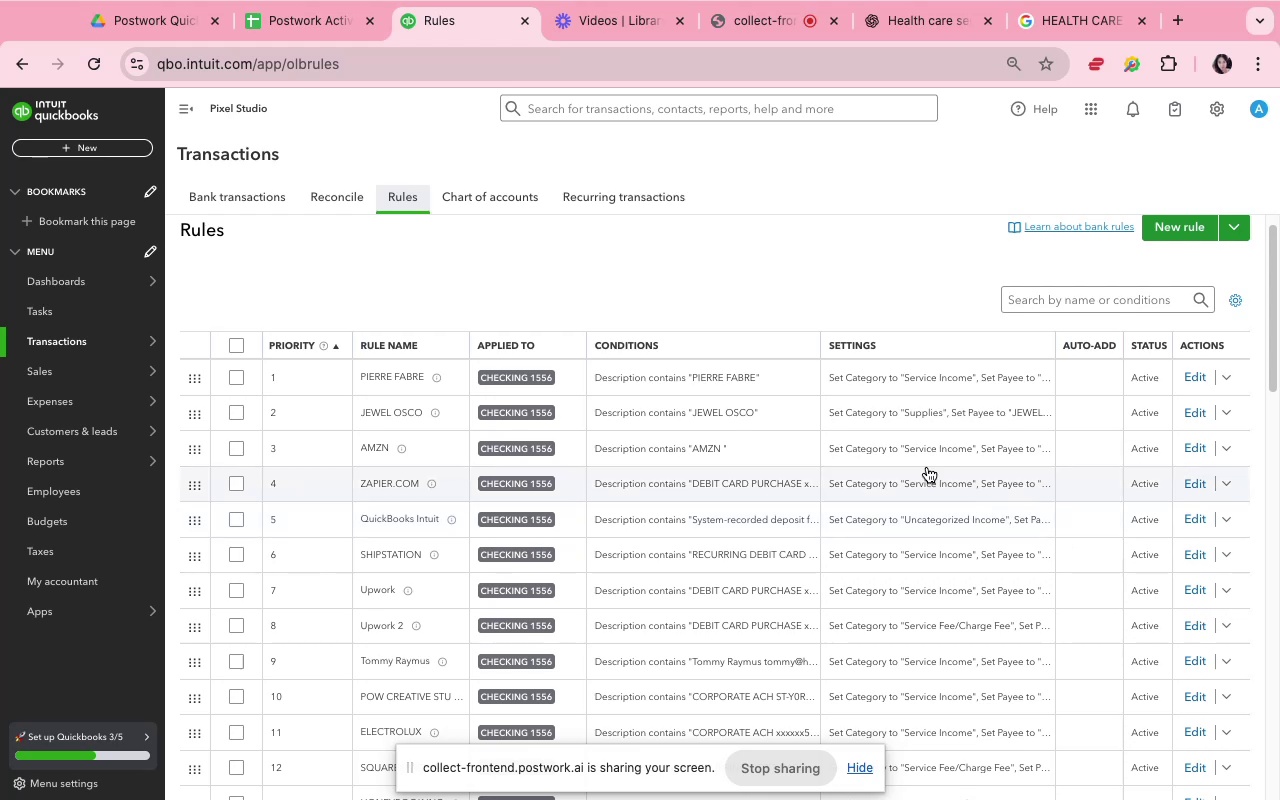 
left_click([1222, 453])
 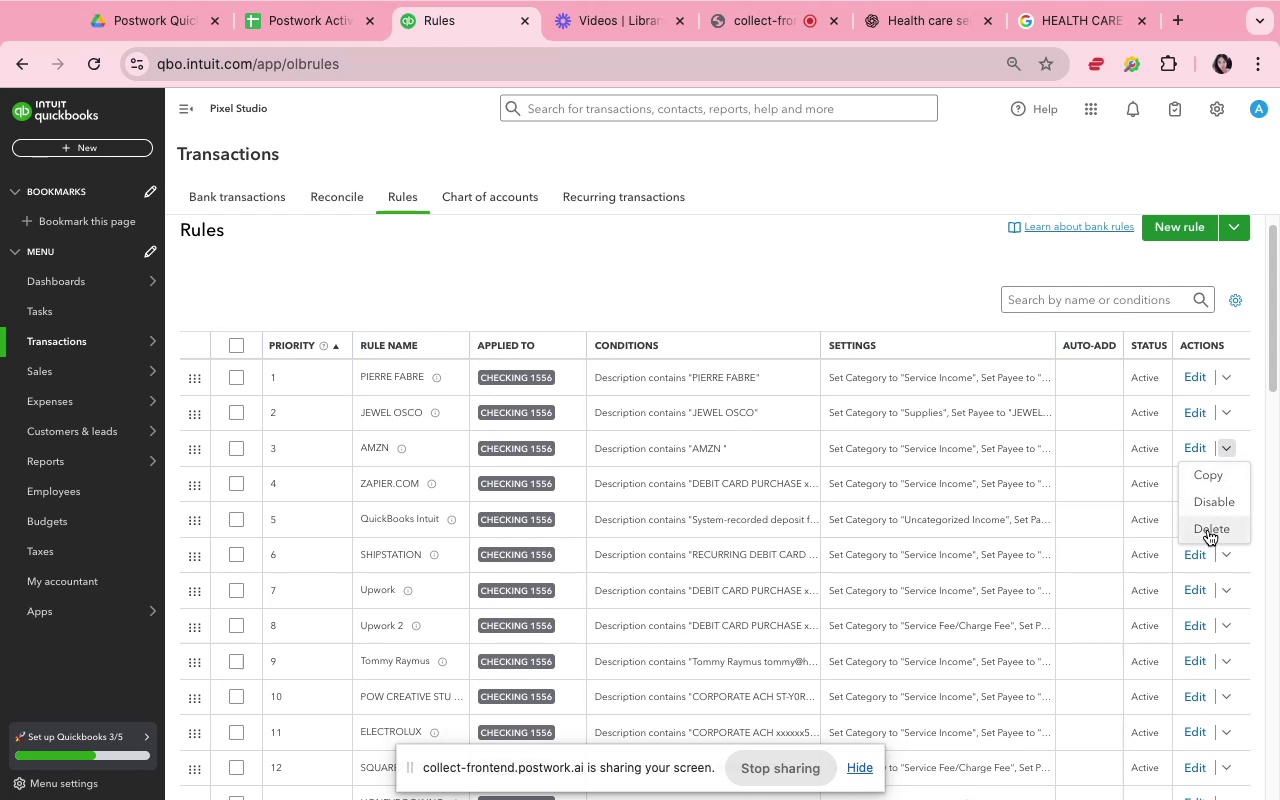 
left_click([1208, 531])
 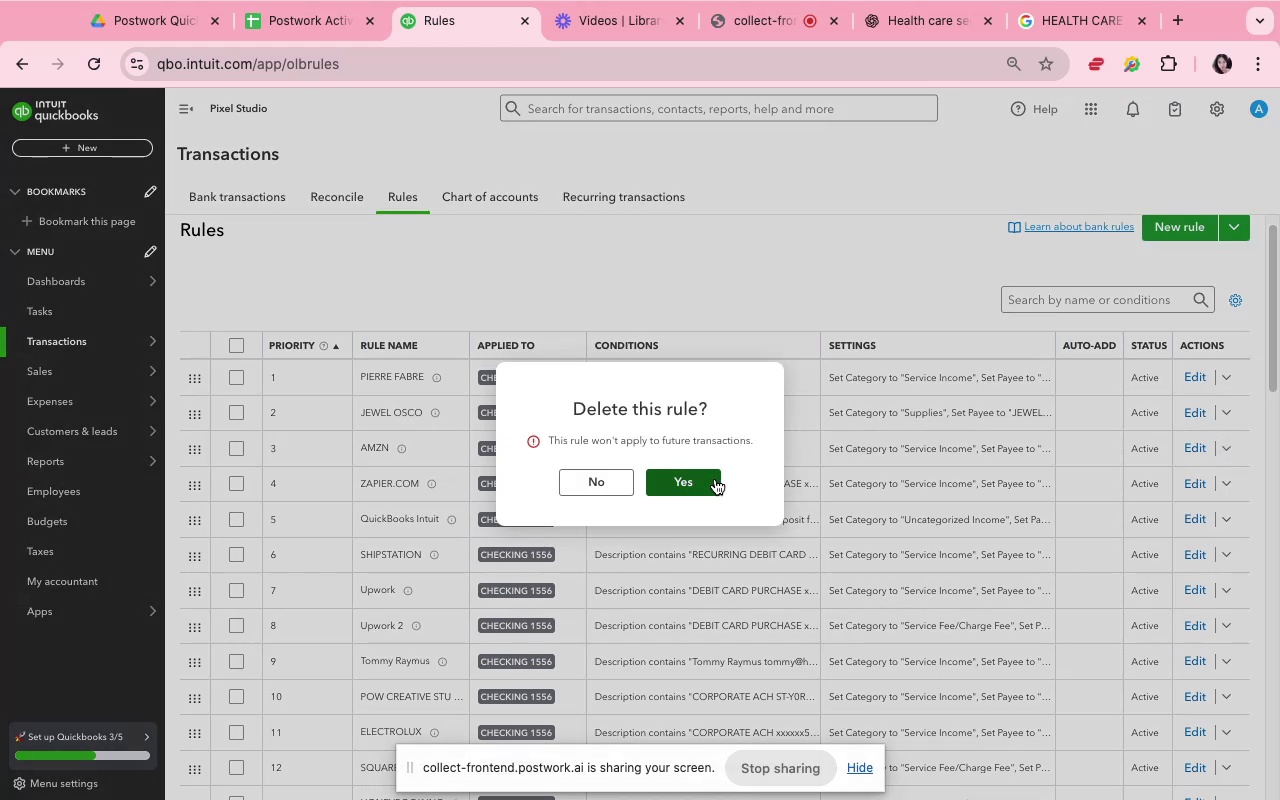 
left_click([715, 479])
 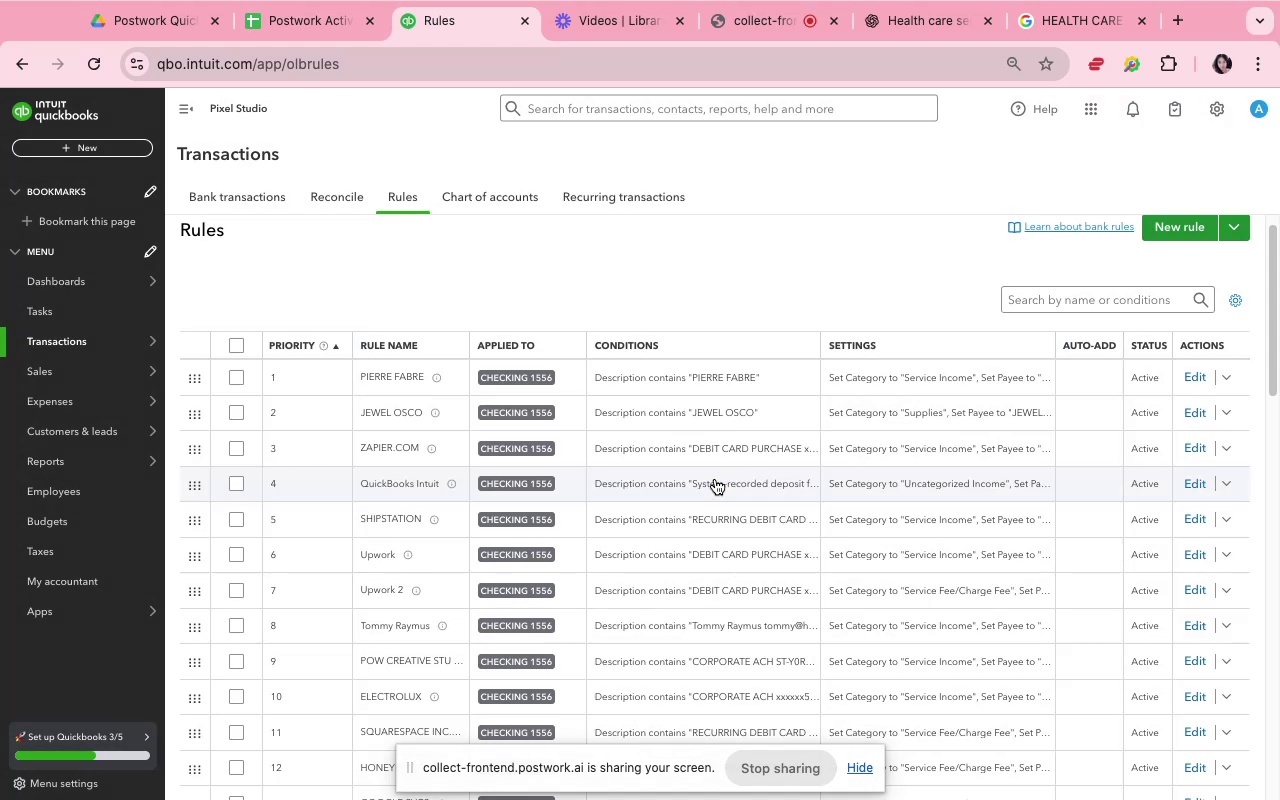 
scroll: coordinate [728, 523], scroll_direction: down, amount: 16.0
 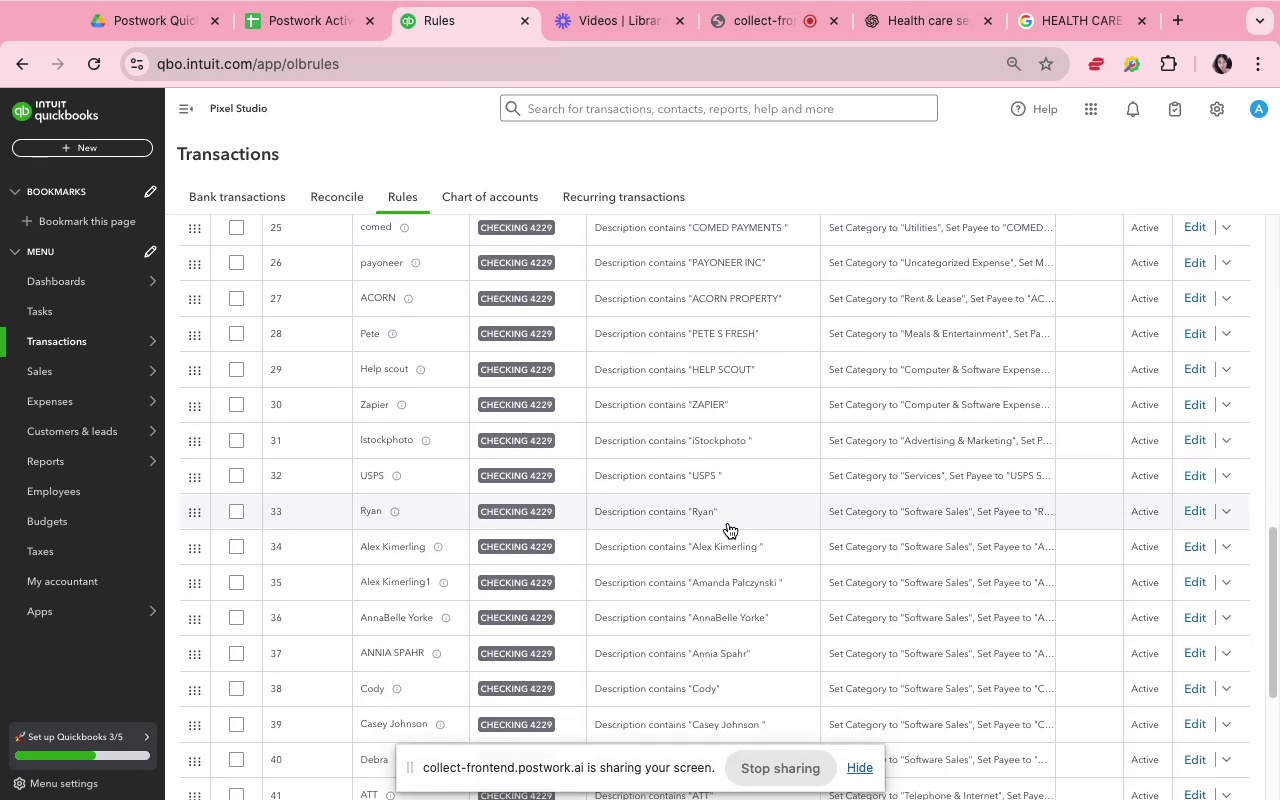 
scroll: coordinate [728, 523], scroll_direction: up, amount: 37.0
 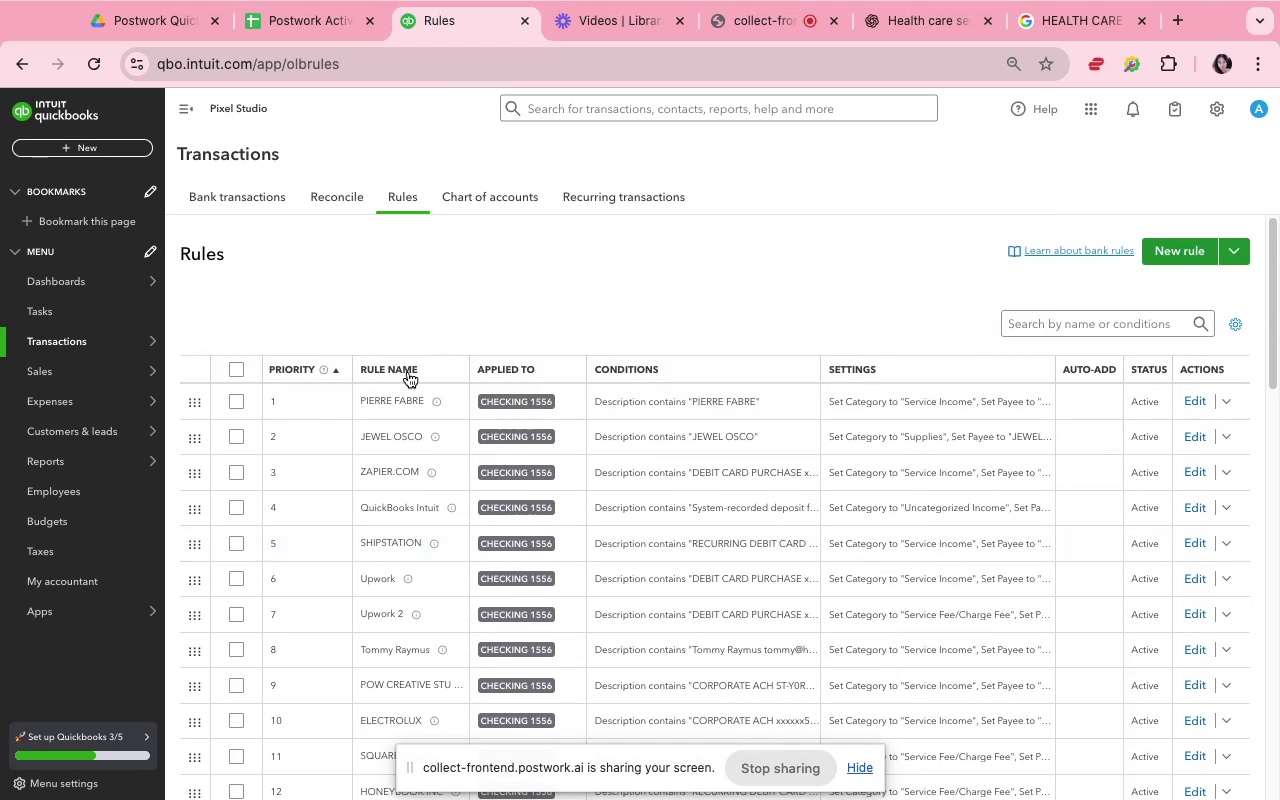 
left_click([407, 370])
 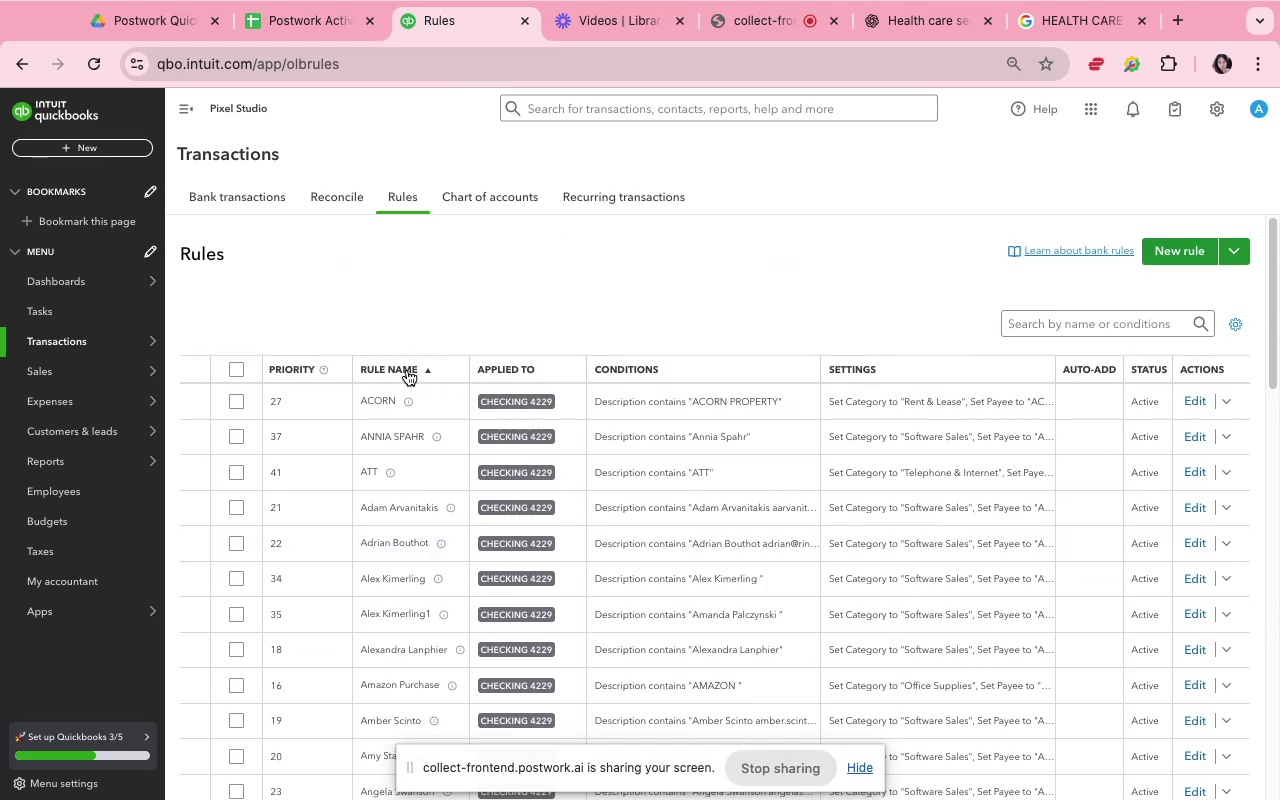 
left_click([407, 370])
 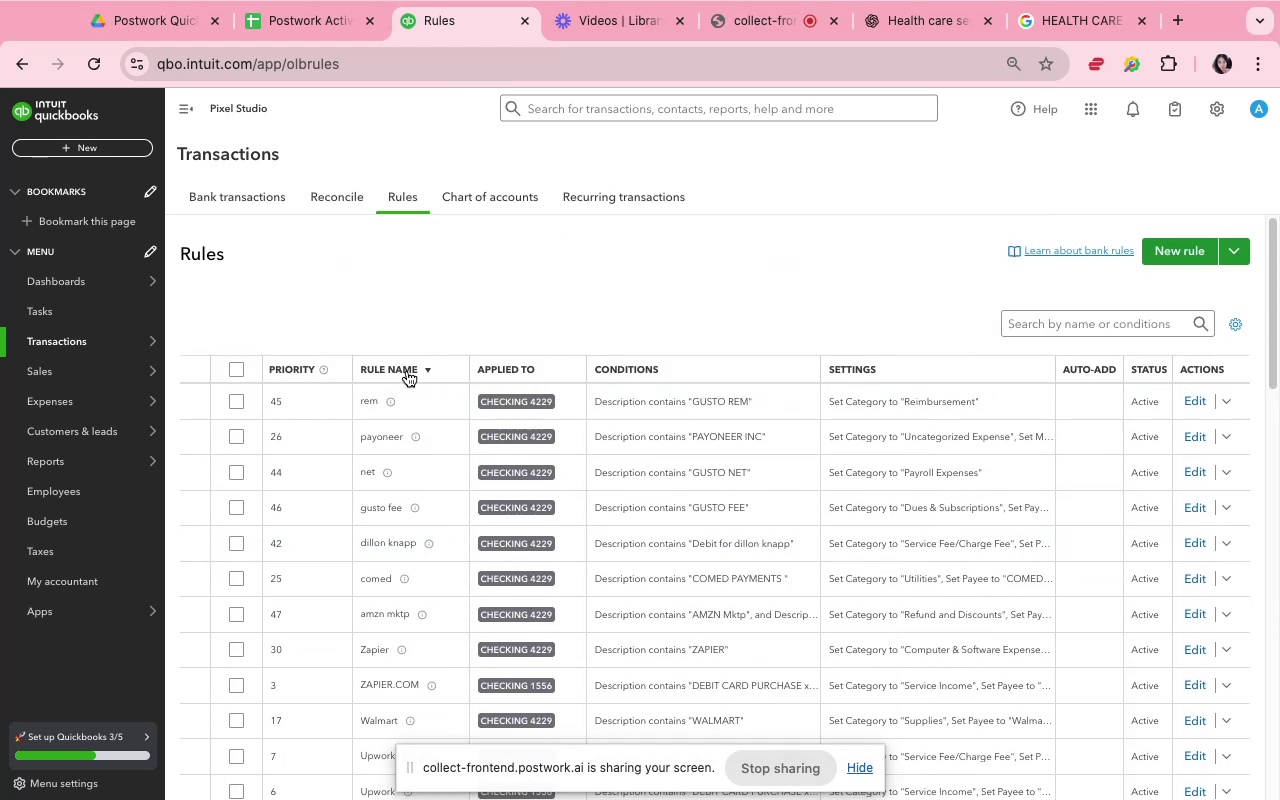 
left_click([407, 371])
 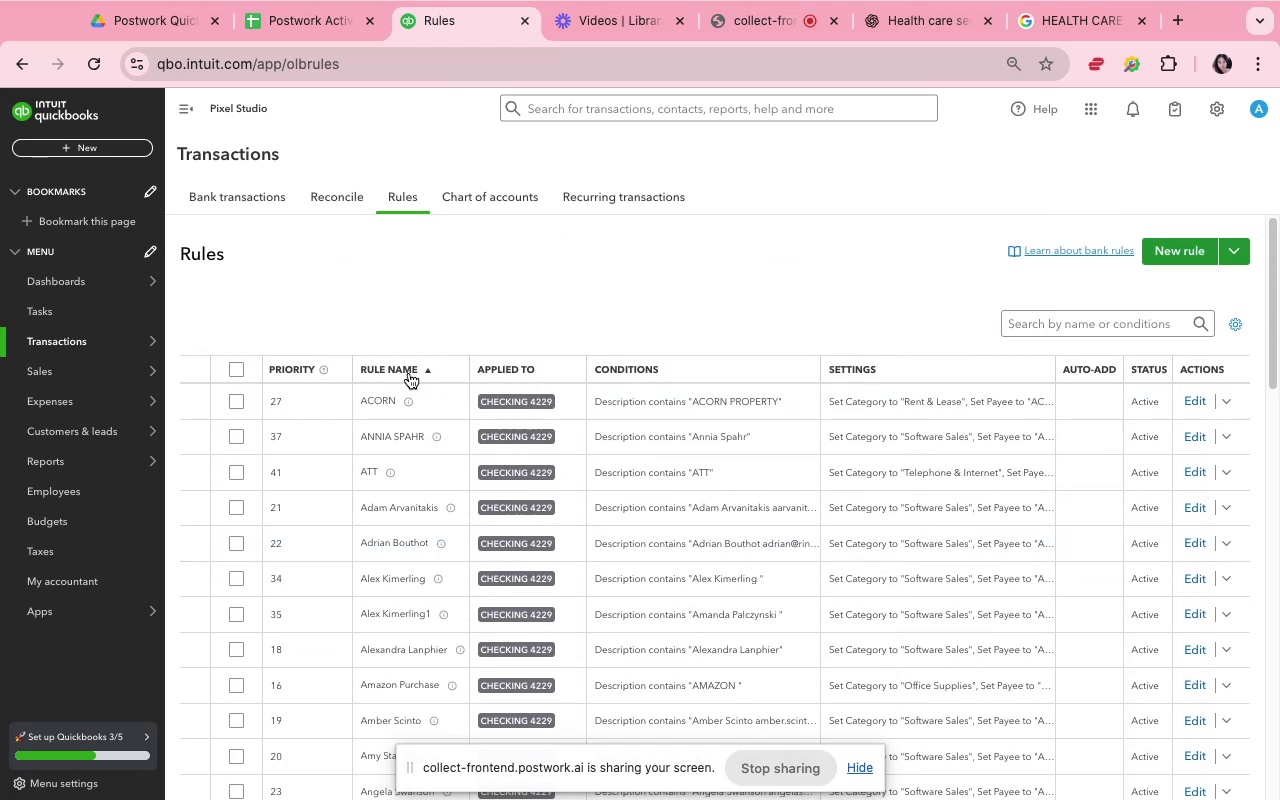 
scroll: coordinate [446, 491], scroll_direction: down, amount: 24.0
 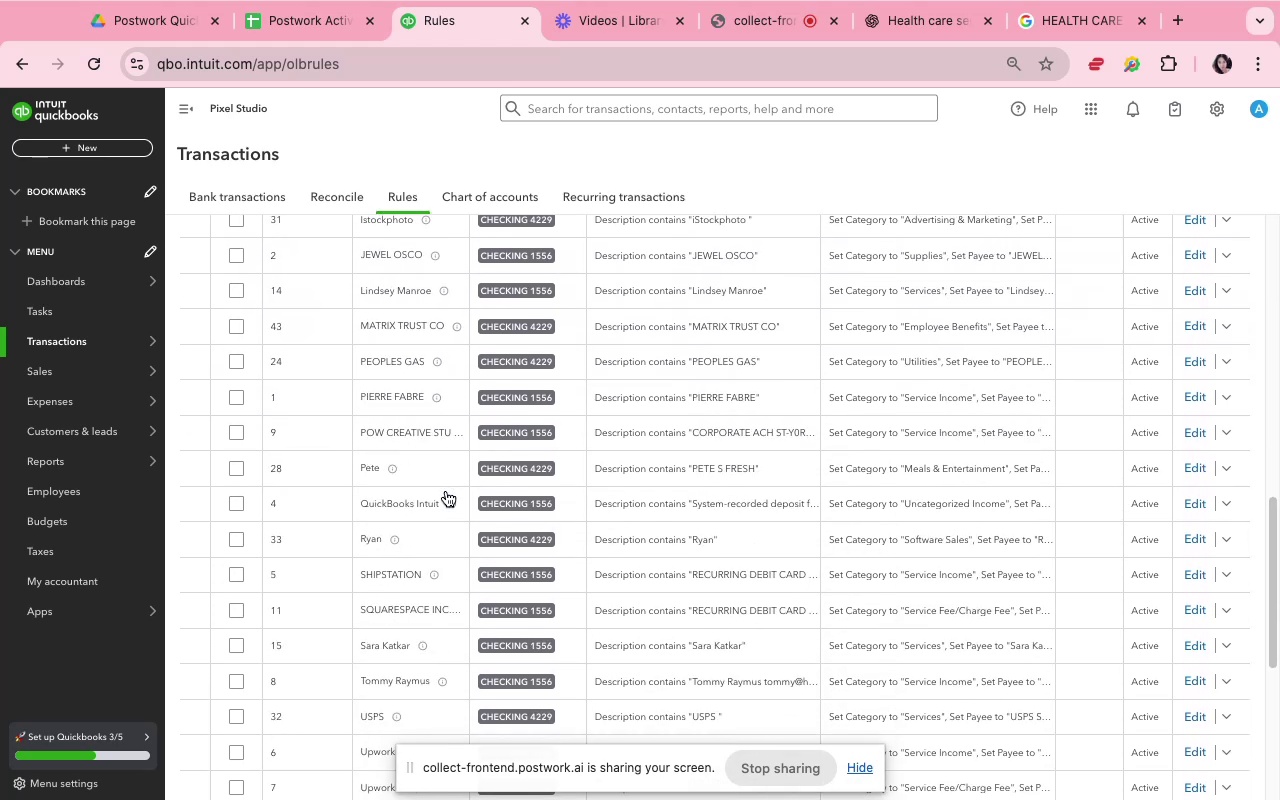 
scroll: coordinate [455, 477], scroll_direction: up, amount: 55.0
 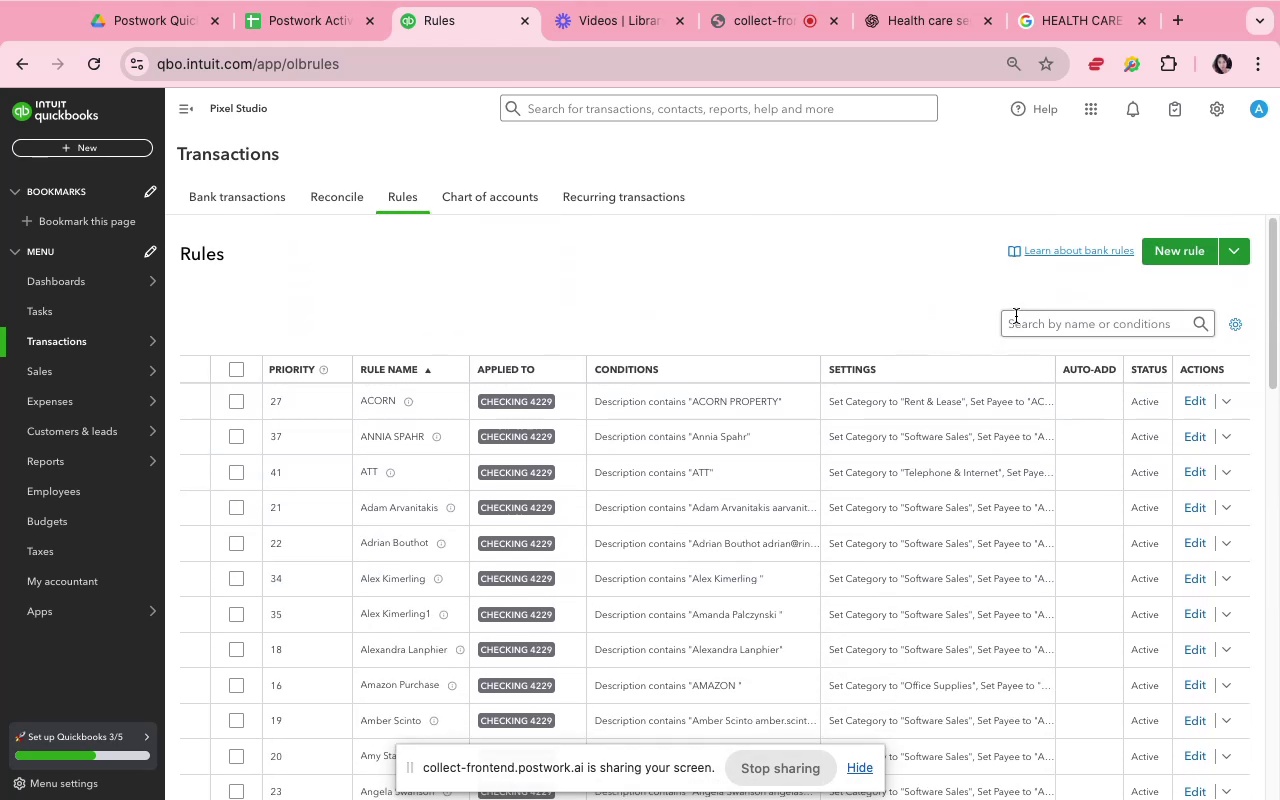 
left_click([1025, 314])
 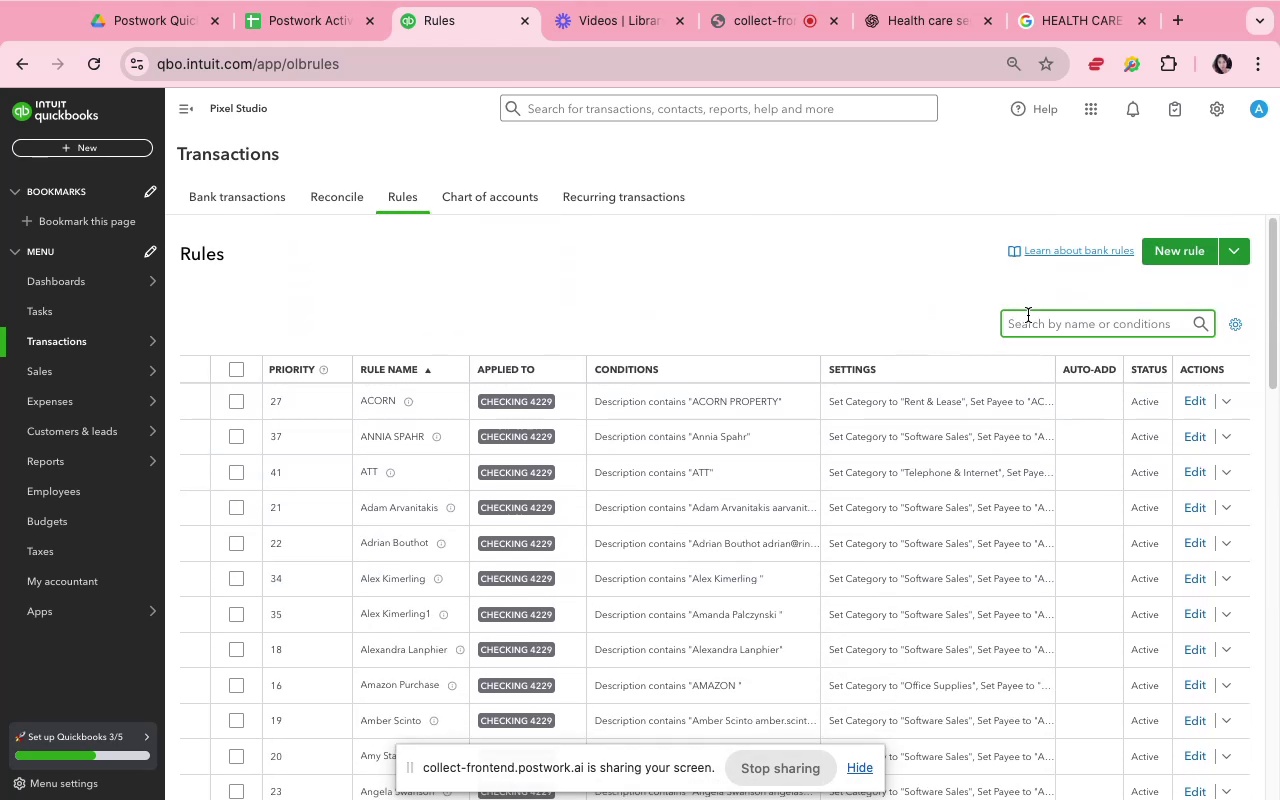 
type(am)
 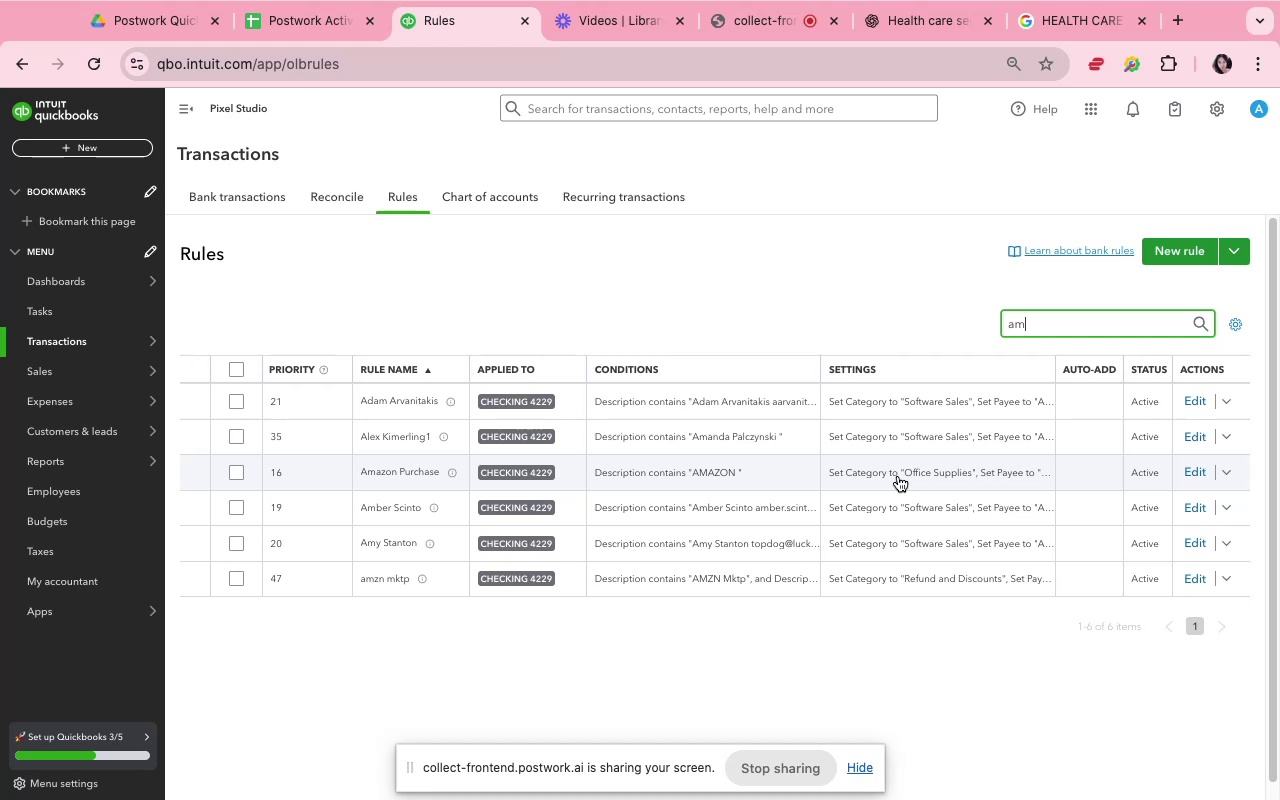 
wait(14.33)
 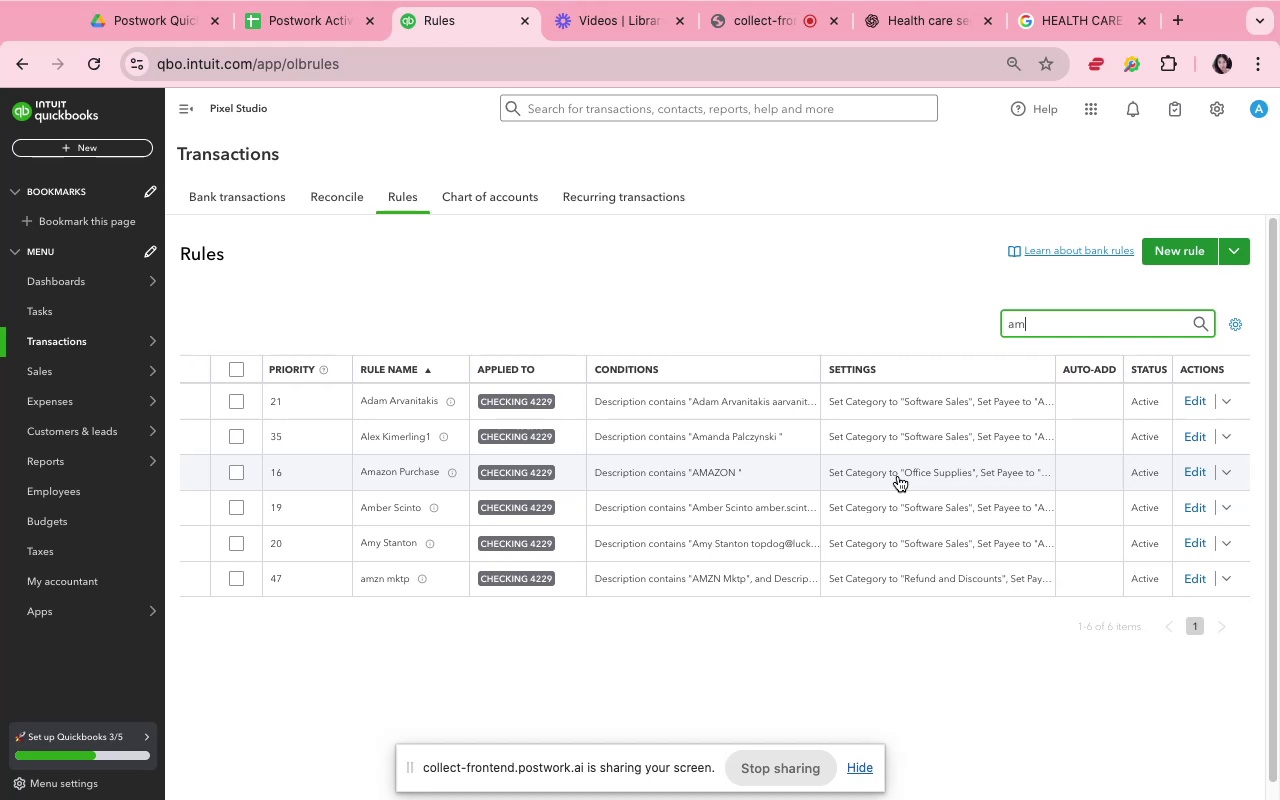 
left_click([898, 476])
 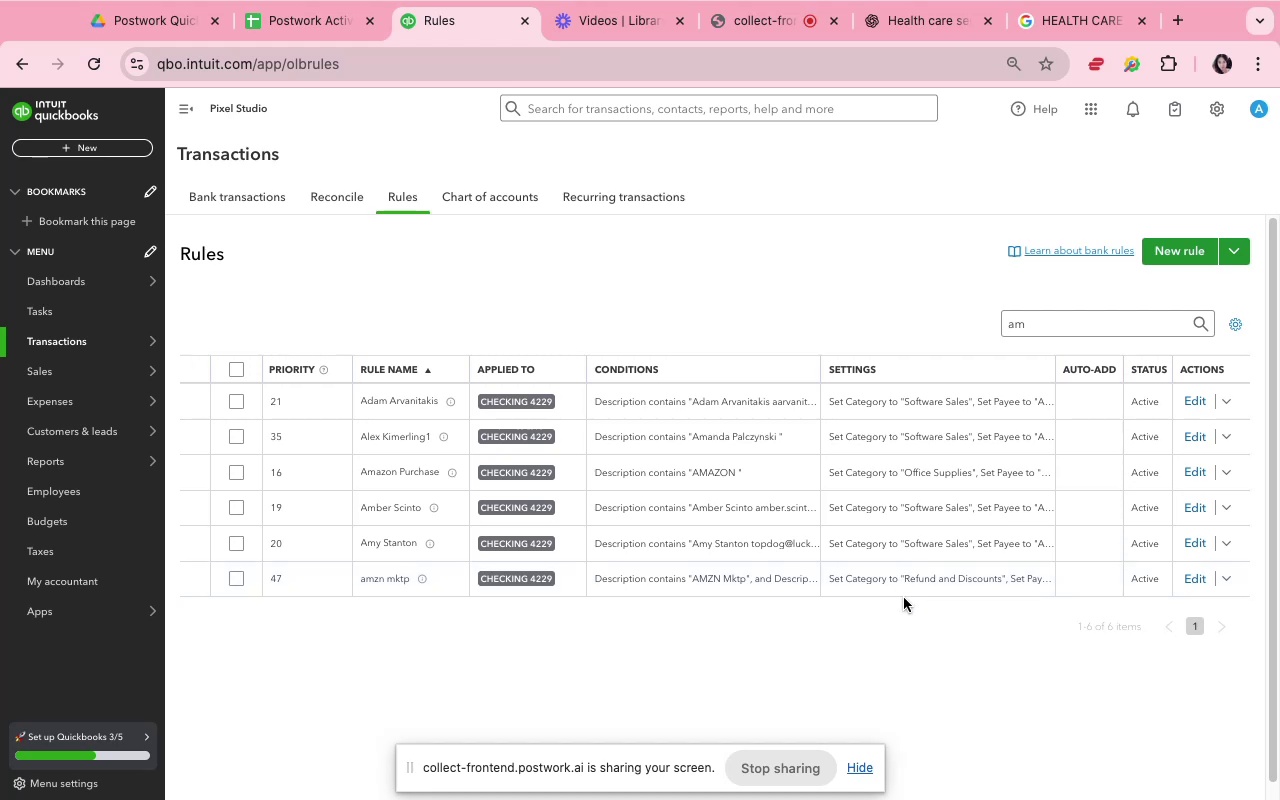 
wait(11.15)
 